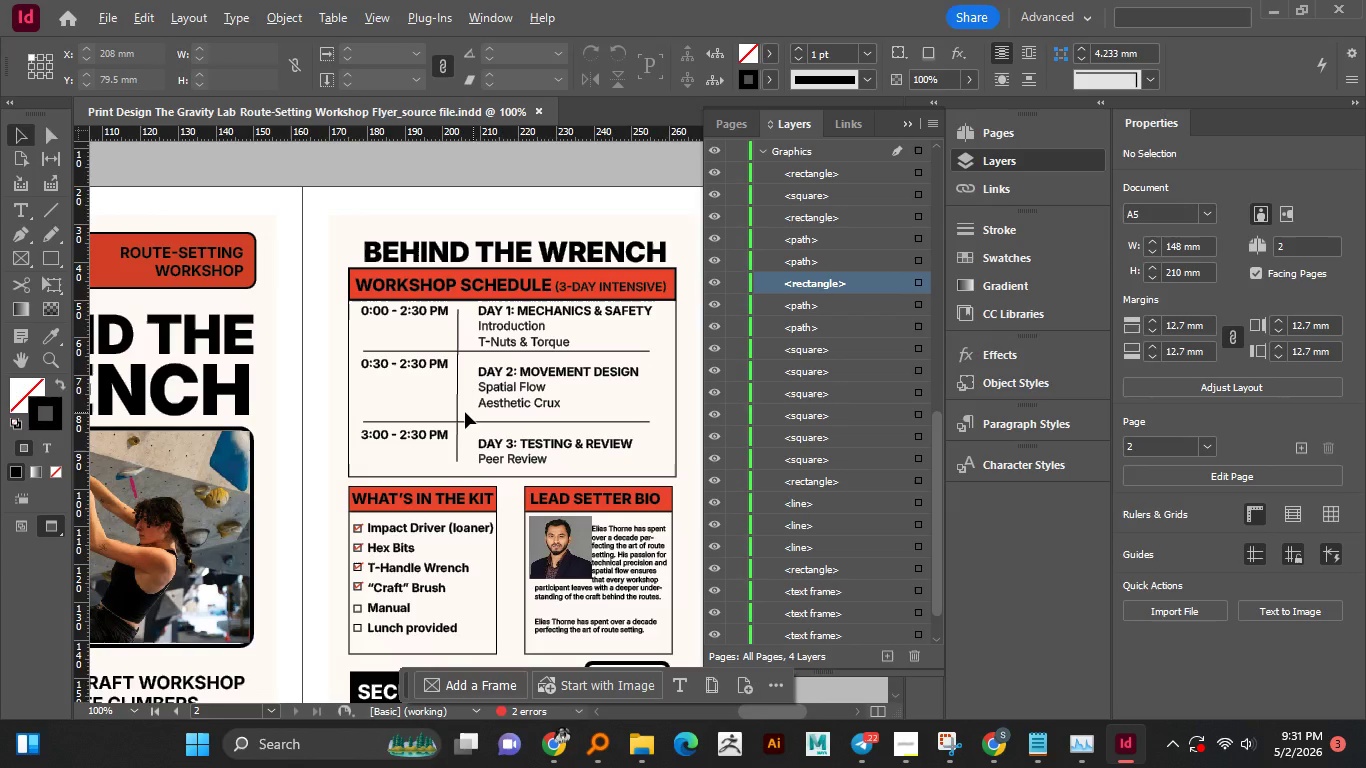 
hold_key(key=AltLeft, duration=1.5)
scroll: coordinate [465, 412], scroll_direction: up, amount: 1.0
 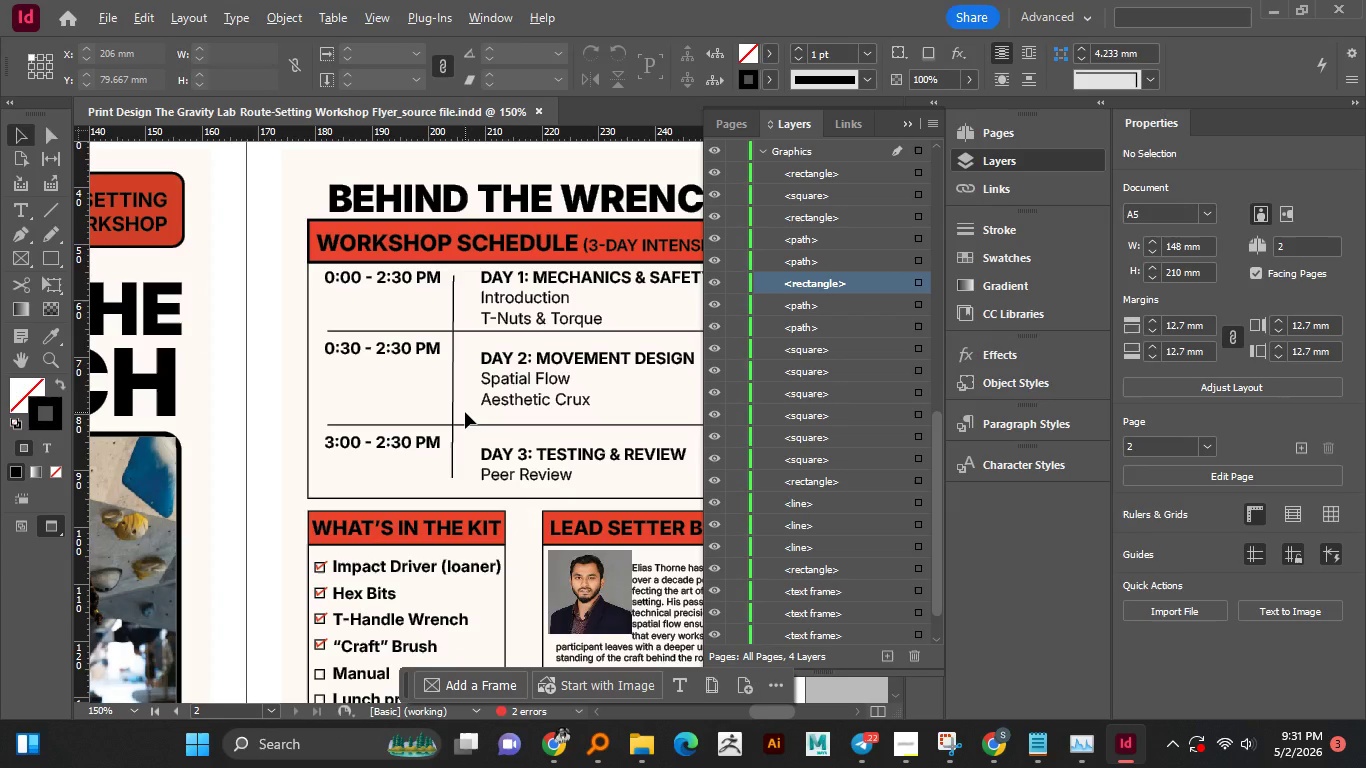 
hold_key(key=AltLeft, duration=1.5)
scroll: coordinate [465, 409], scroll_direction: down, amount: 4.0
 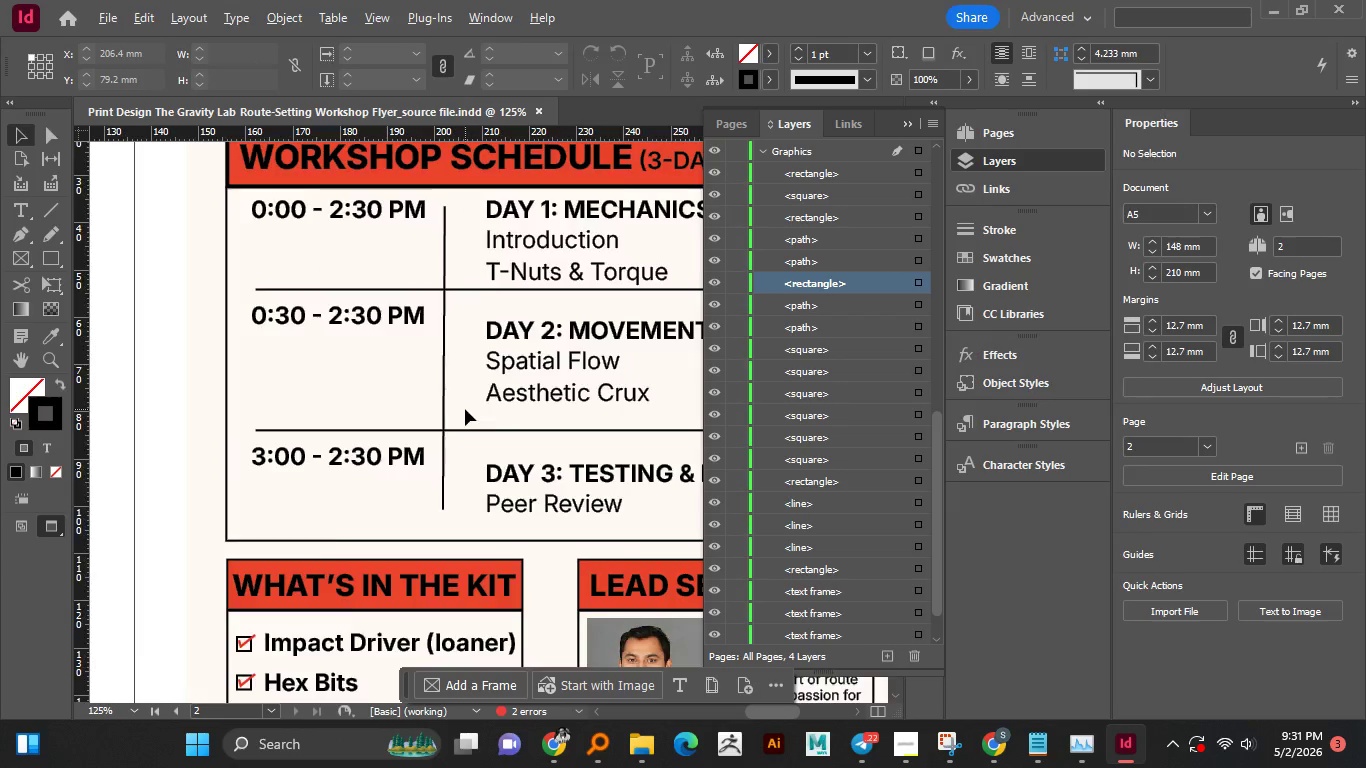 
hold_key(key=AltLeft, duration=1.5)
 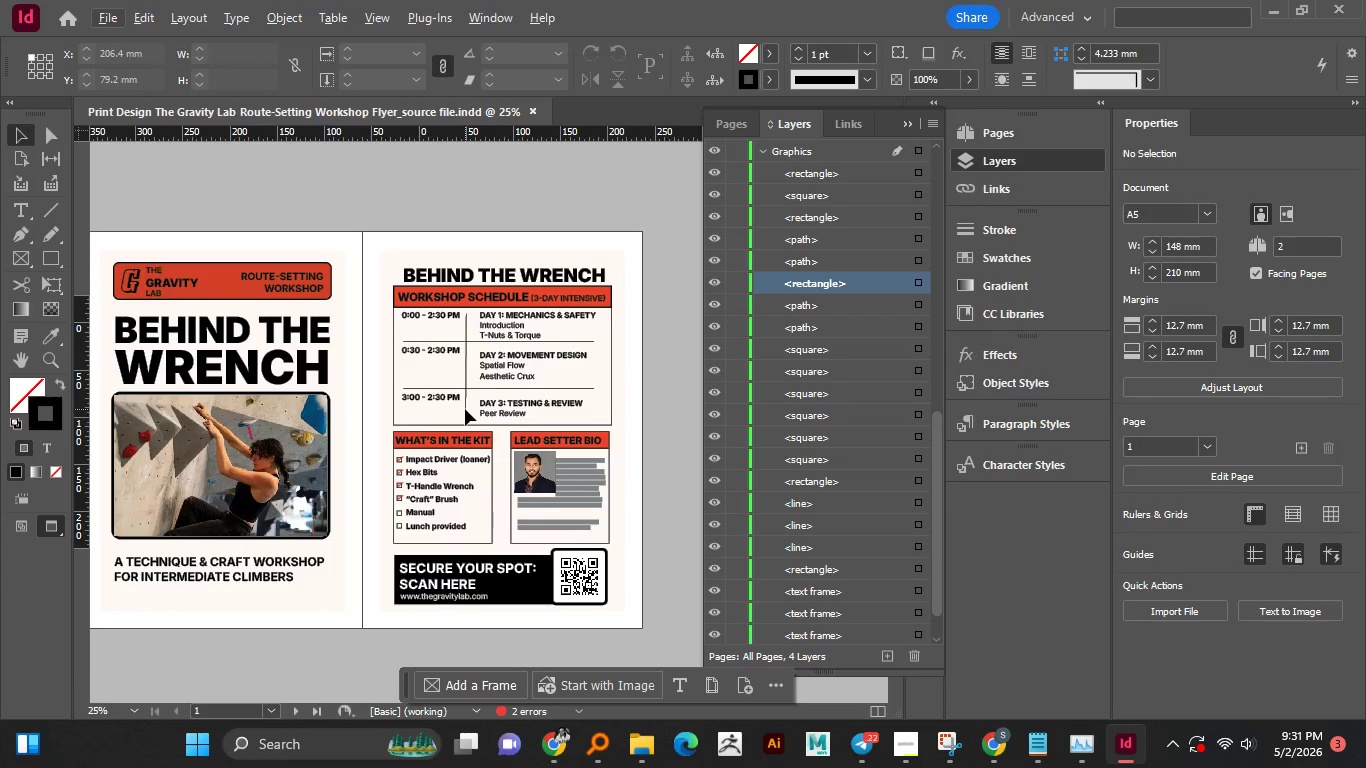 
hold_key(key=AltLeft, duration=0.41)
 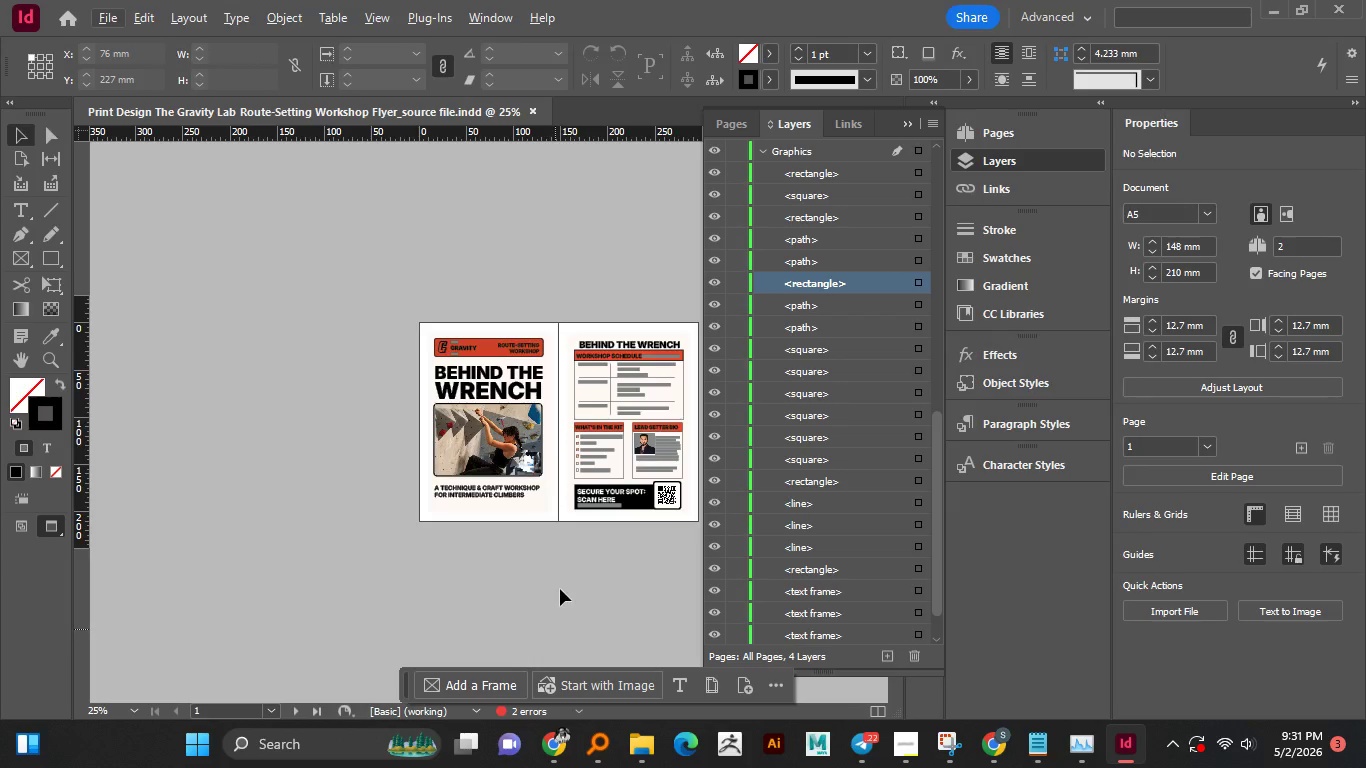 
hold_key(key=AltLeft, duration=0.67)
scroll: coordinate [631, 451], scroll_direction: up, amount: 1.0
 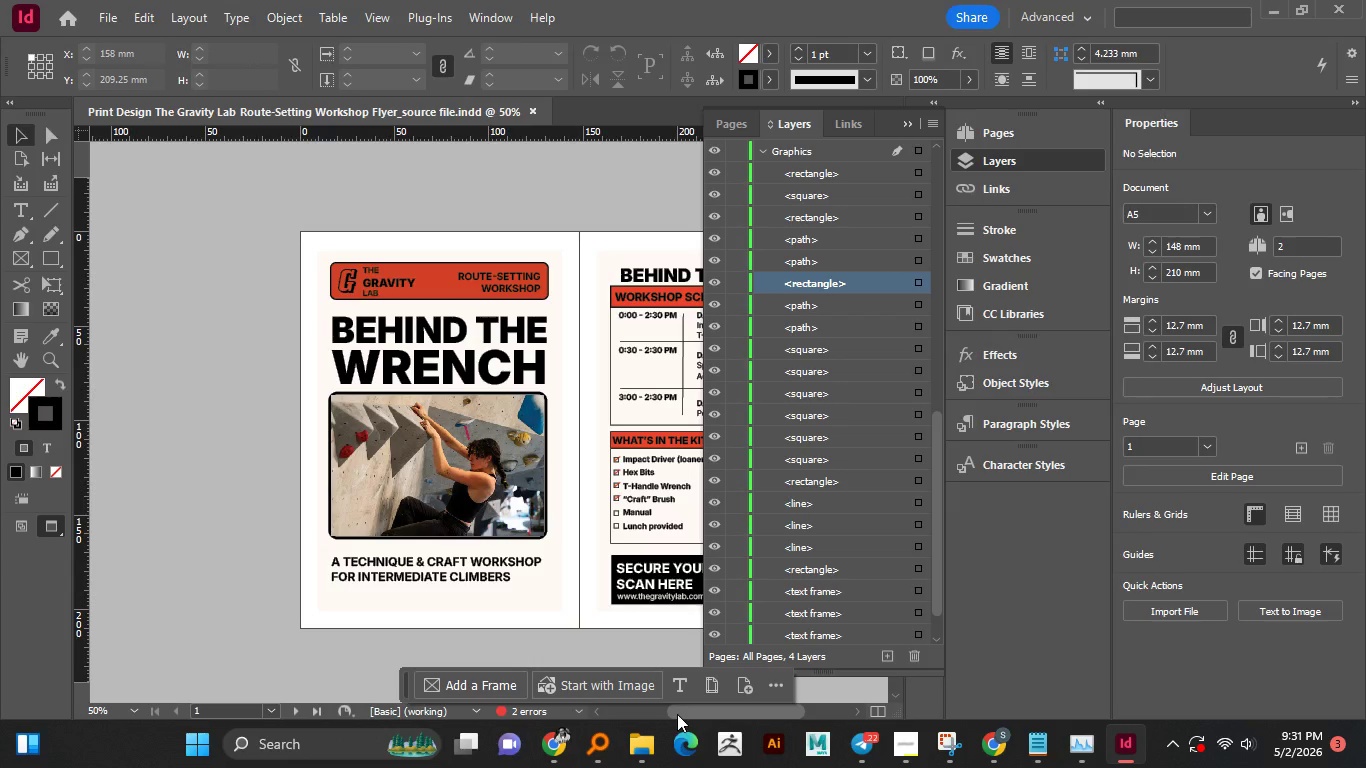 
left_click_drag(start_coordinate=[685, 710], to_coordinate=[715, 704])
 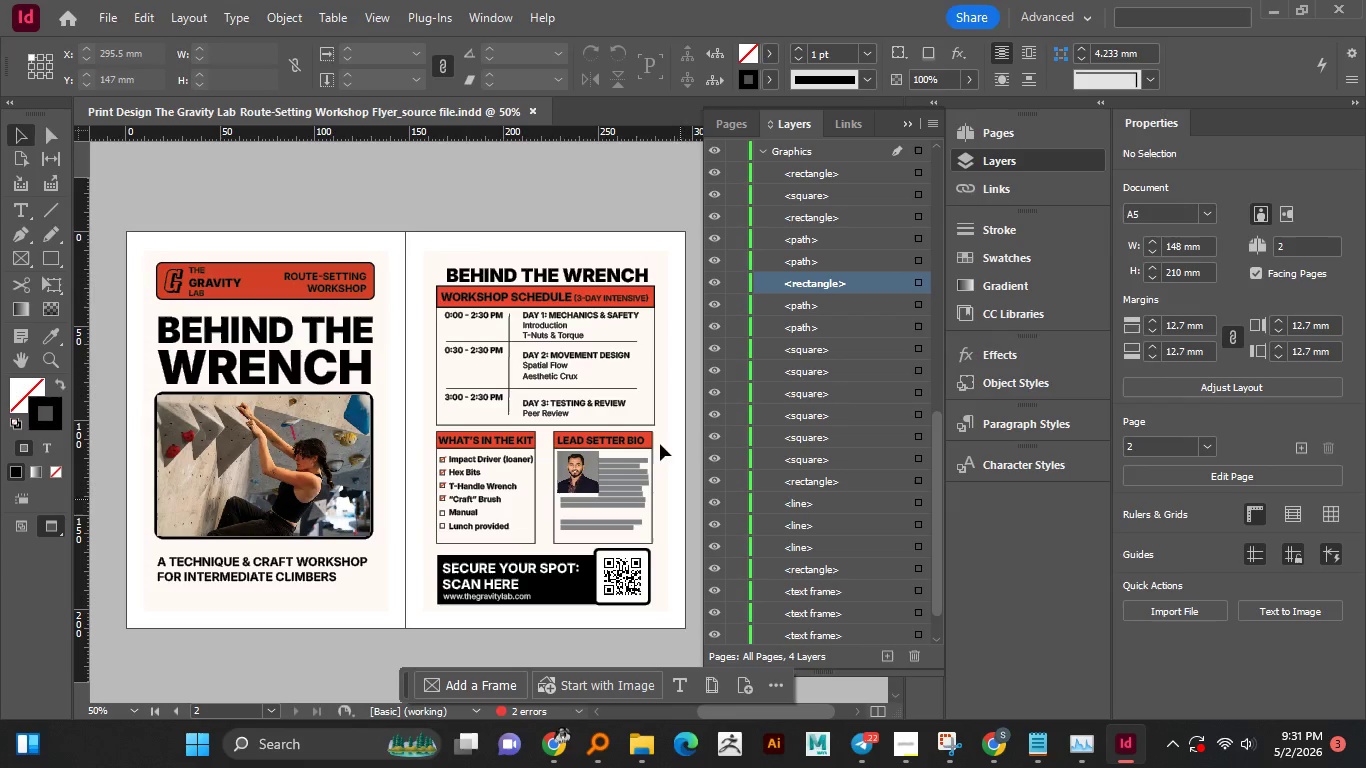 
hold_key(key=AltLeft, duration=1.5)
scroll: coordinate [628, 284], scroll_direction: up, amount: 1.0
 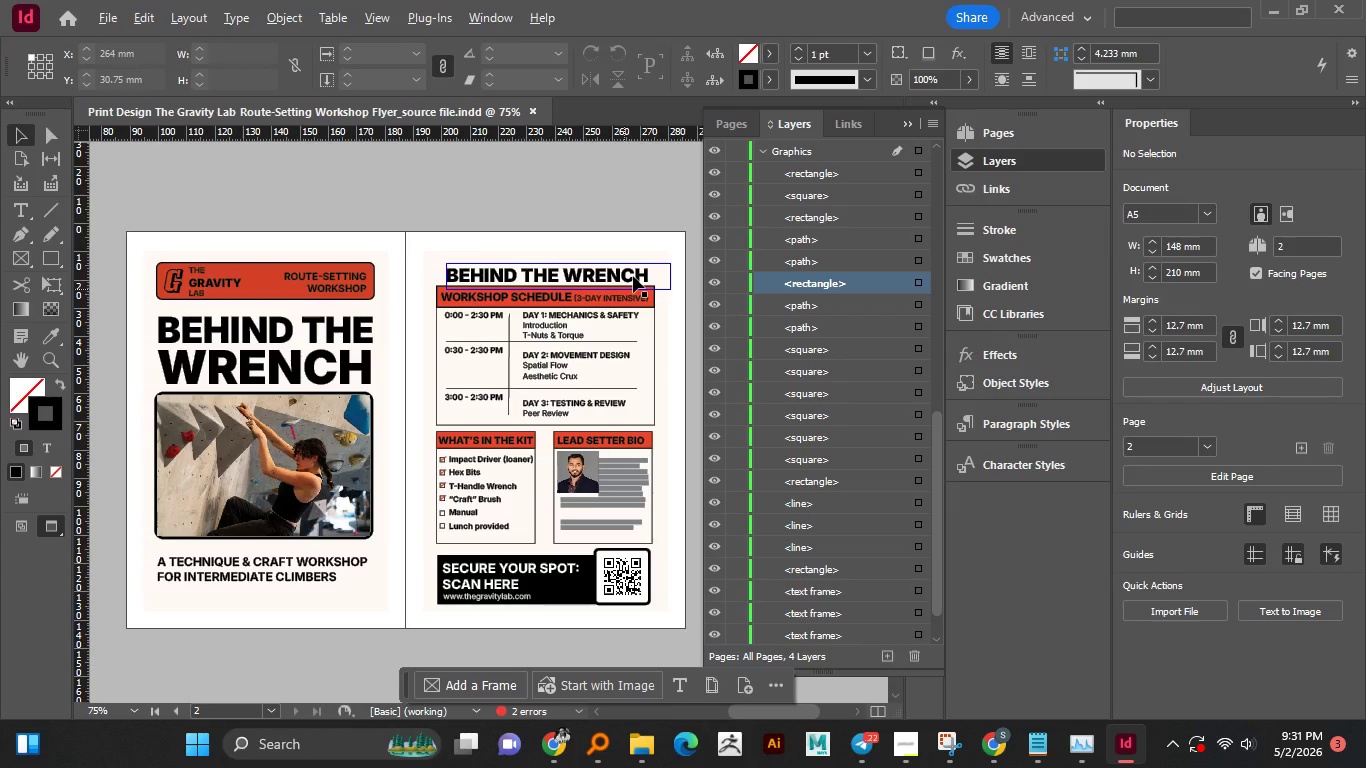 
hold_key(key=AltLeft, duration=1.5)
 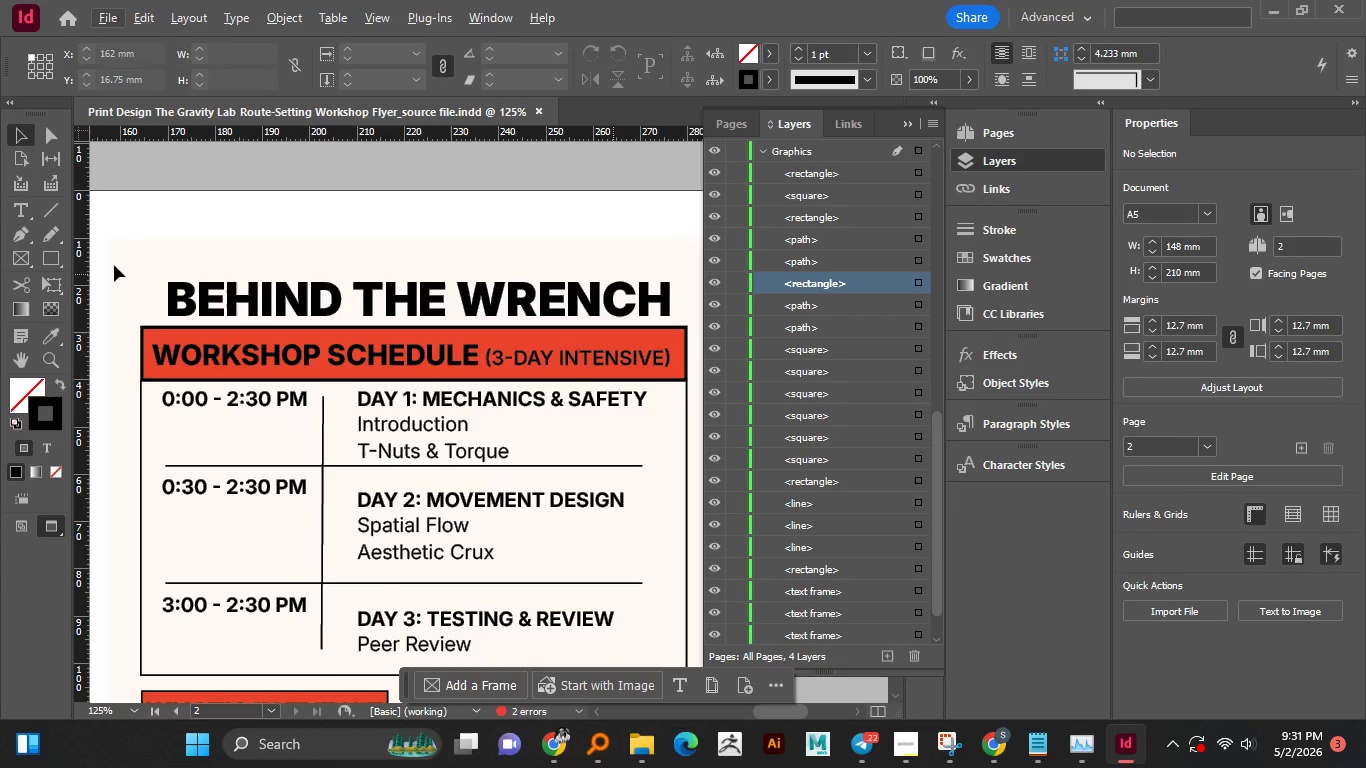 
scroll: coordinate [634, 271], scroll_direction: up, amount: 2.0
 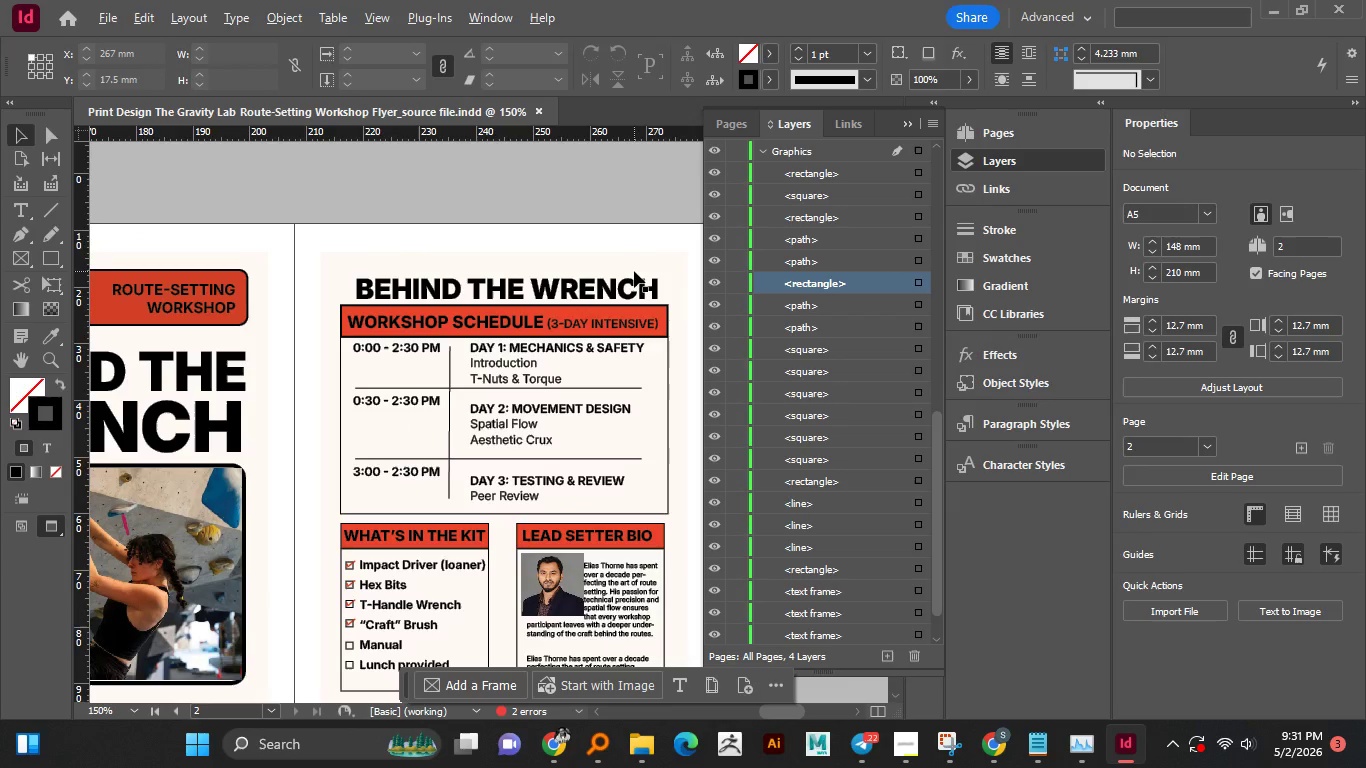 
hold_key(key=AltLeft, duration=0.42)
 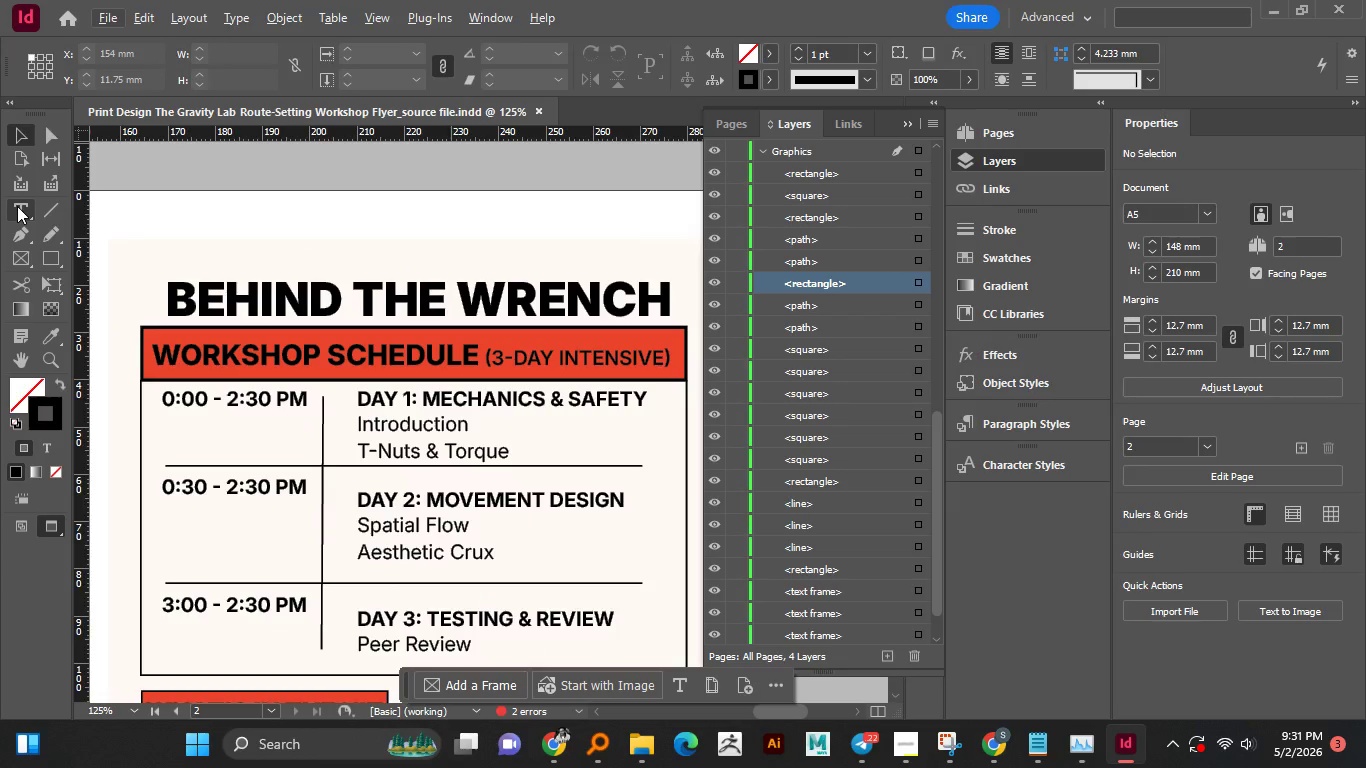 
scroll: coordinate [613, 274], scroll_direction: down, amount: 1.0
 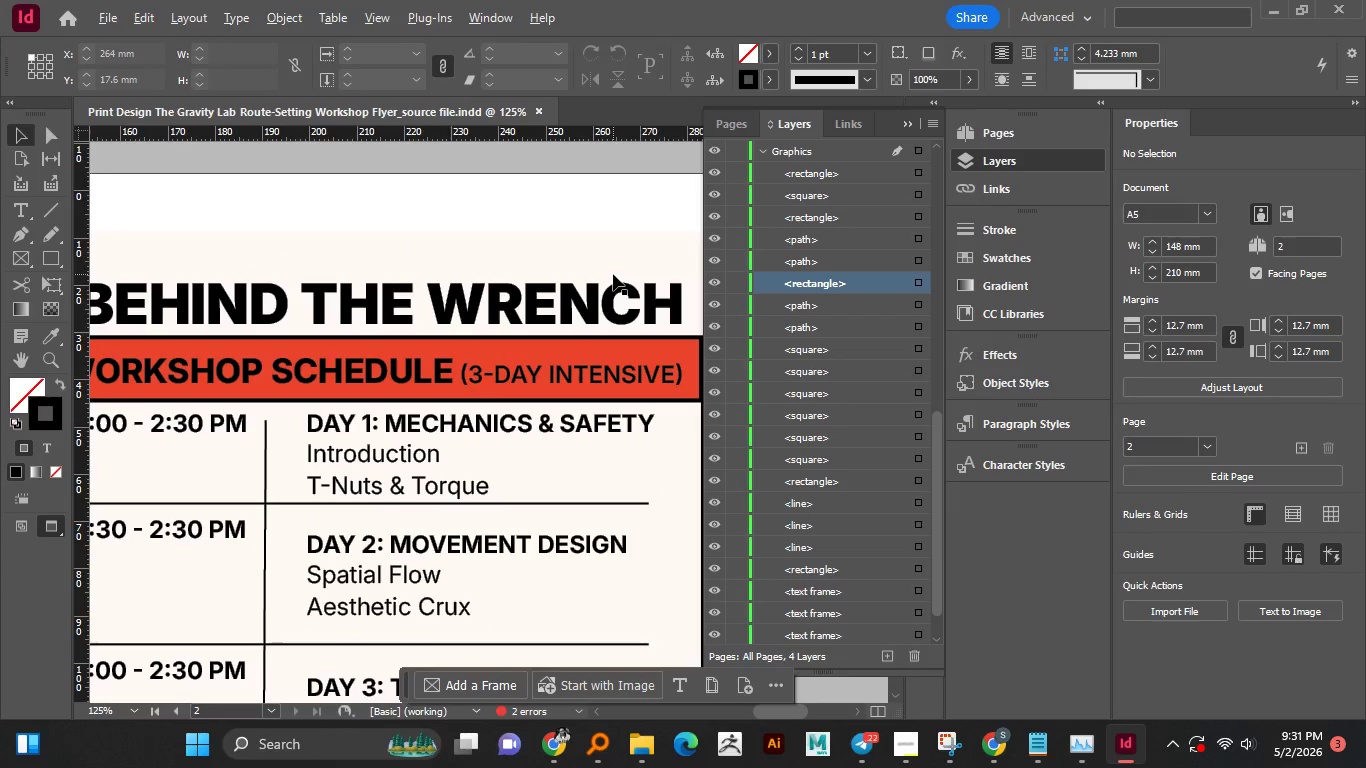 
double_click([14, 206])
 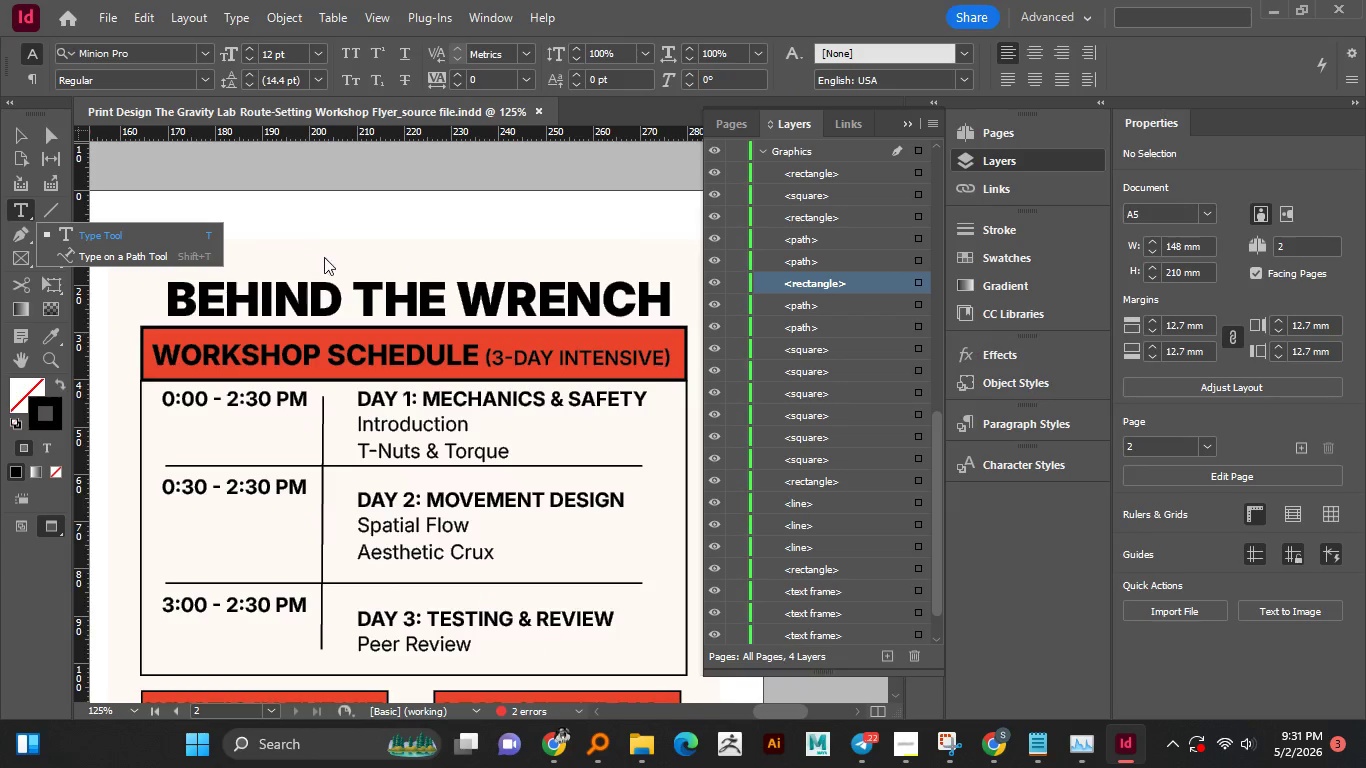 
left_click([375, 303])
 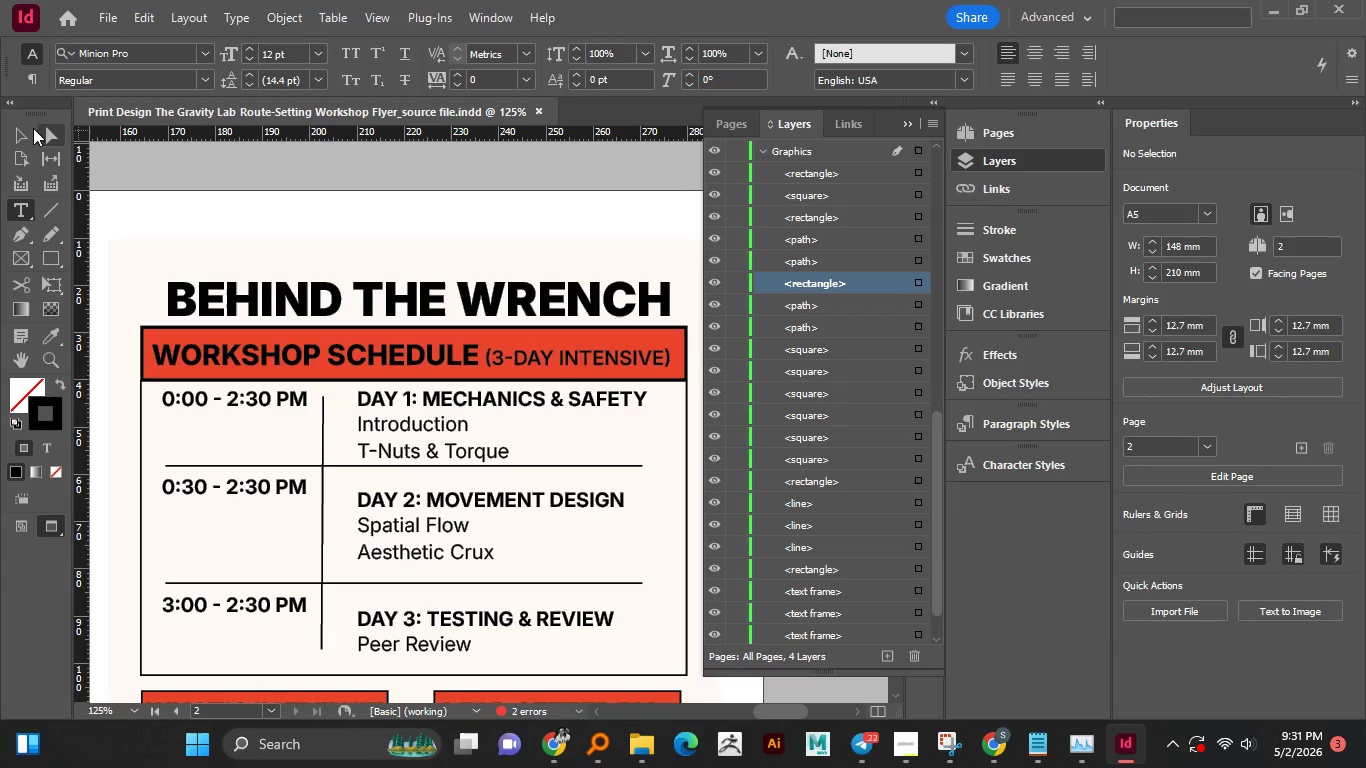 
left_click([26, 133])
 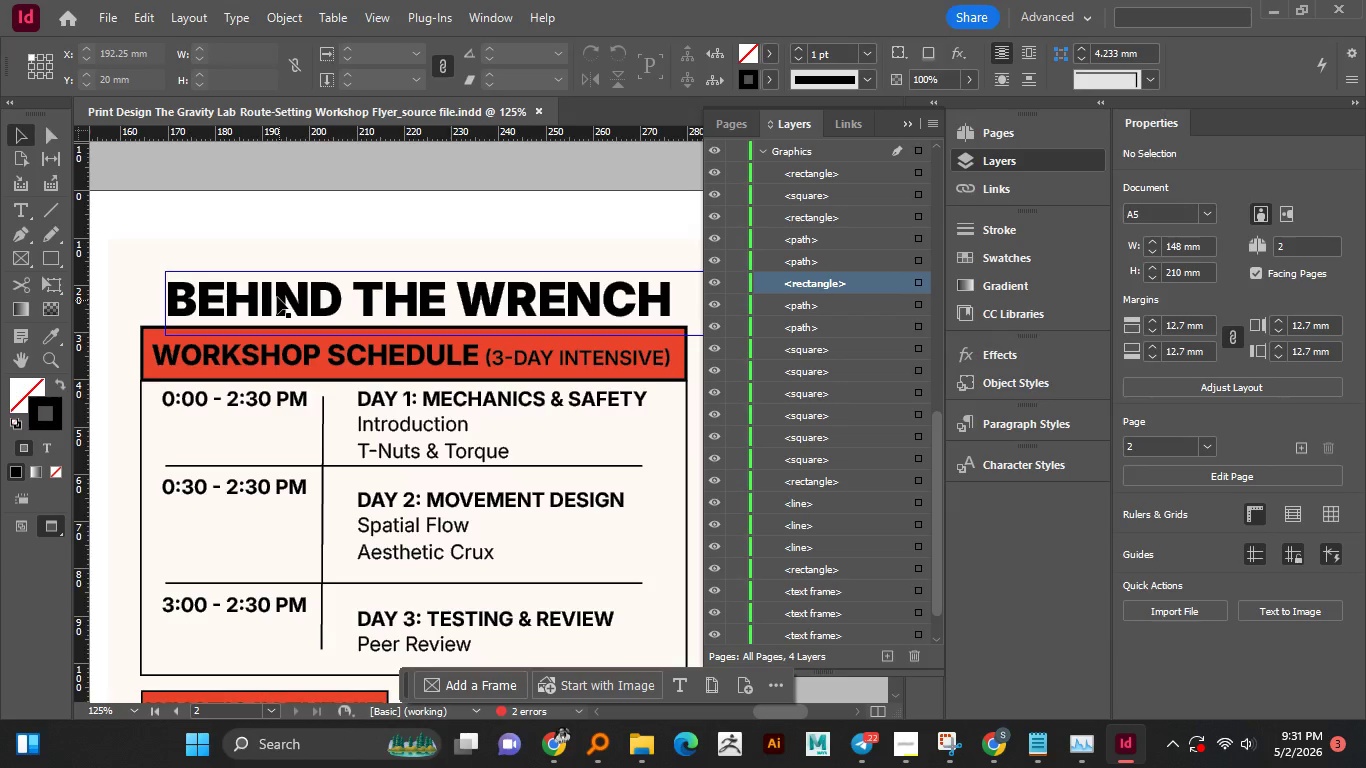 
left_click_drag(start_coordinate=[283, 304], to_coordinate=[262, 305])
 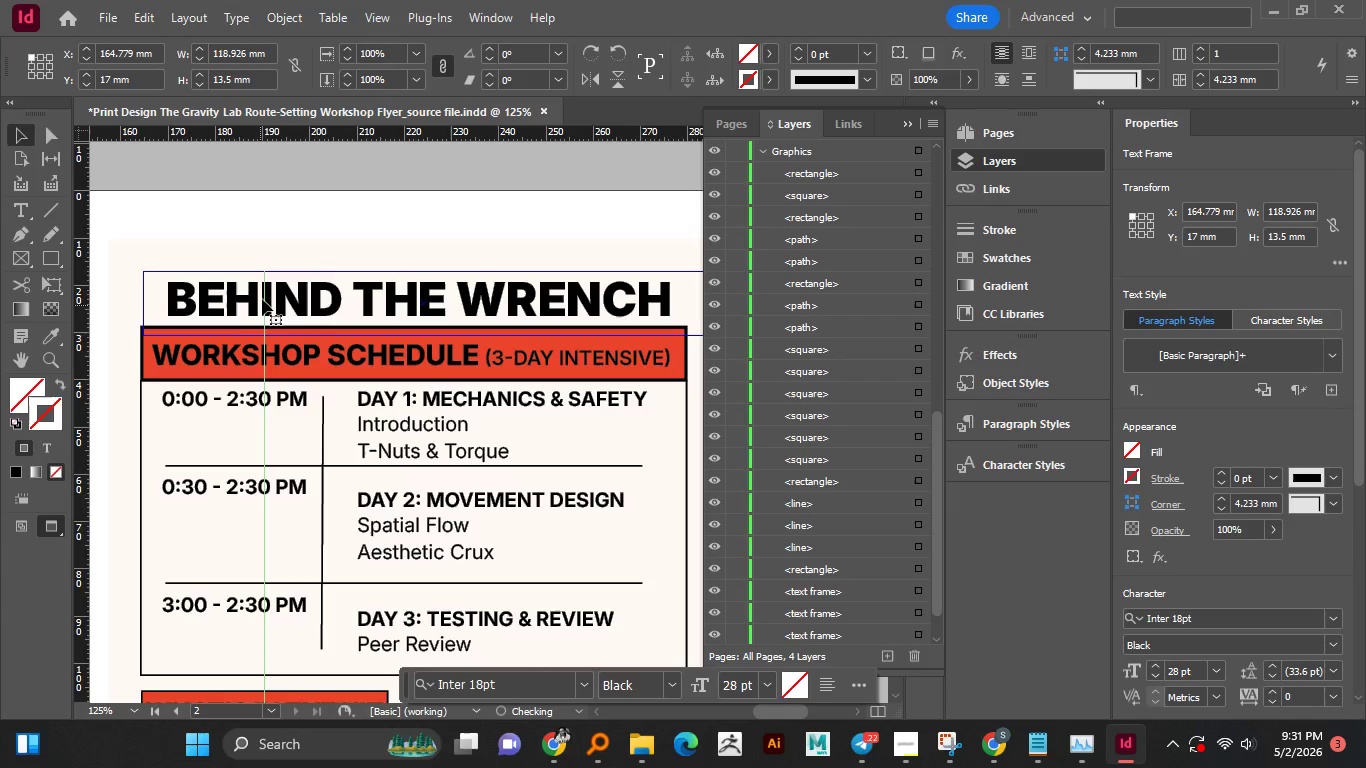 
hold_key(key=ShiftLeft, duration=1.51)
 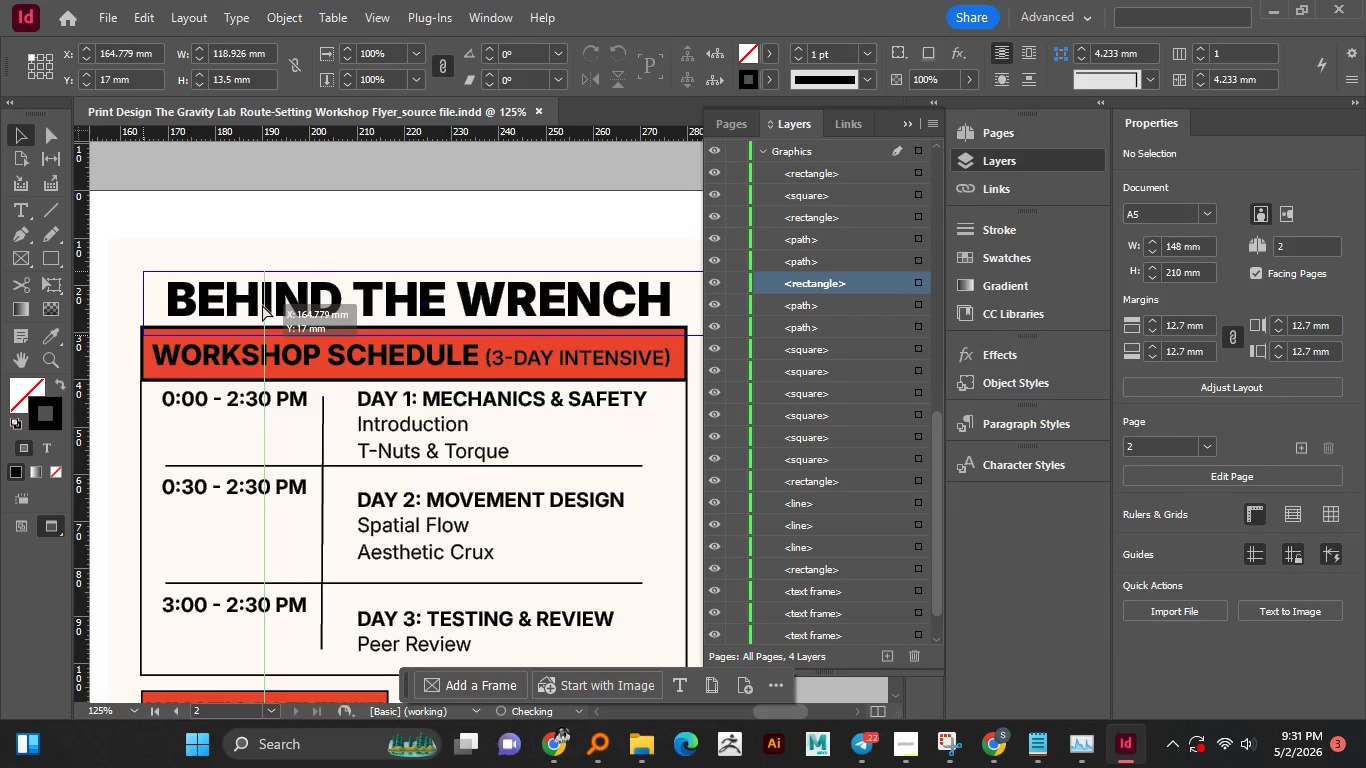 
hold_key(key=ShiftLeft, duration=1.5)
 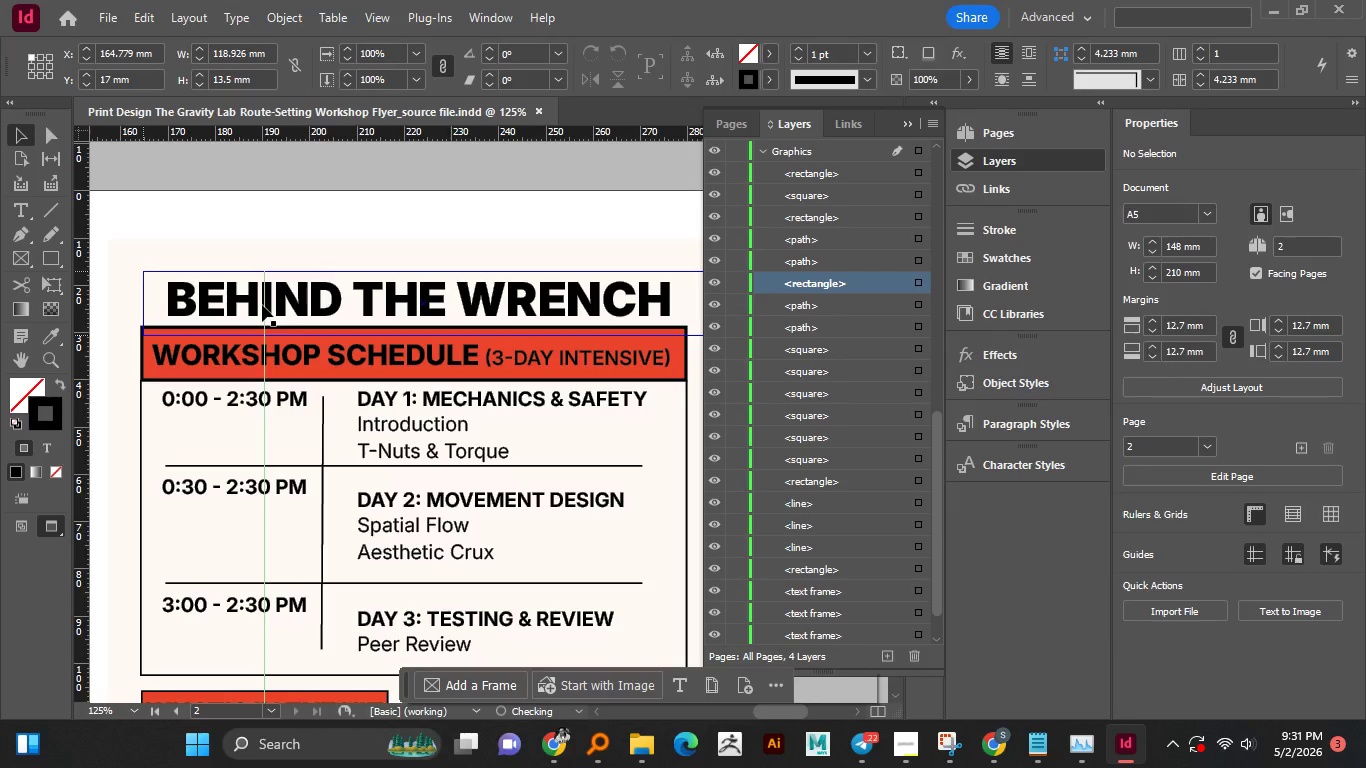 
key(Shift+ShiftLeft)
 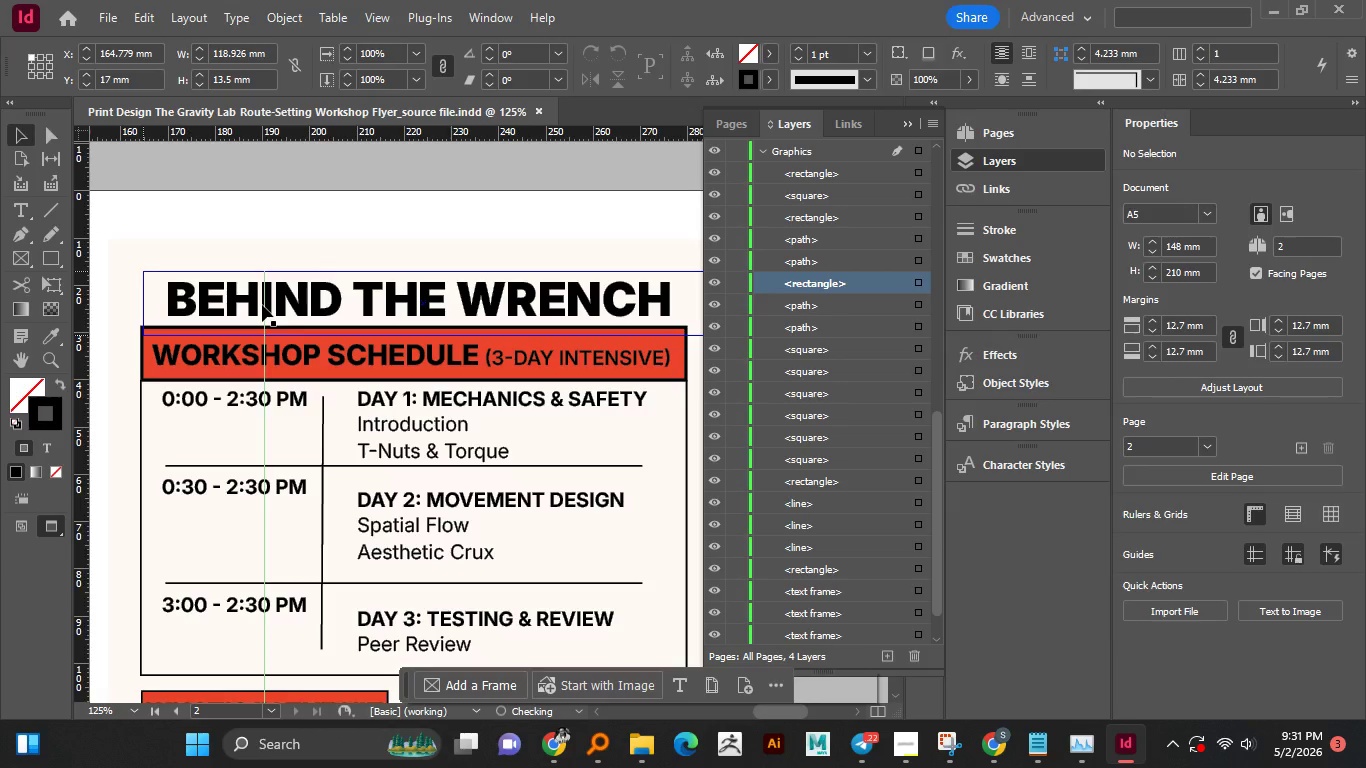 
key(Shift+ShiftLeft)
 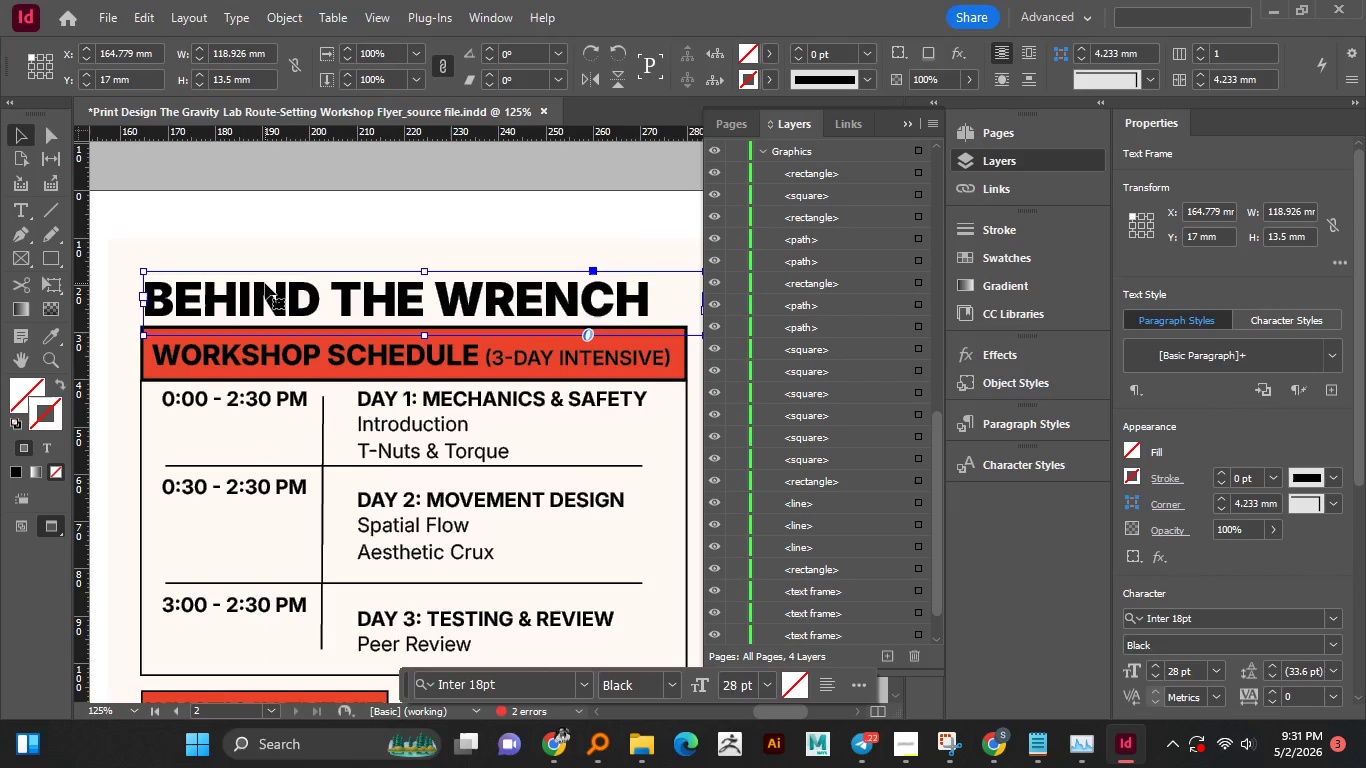 
key(ArrowLeft)
 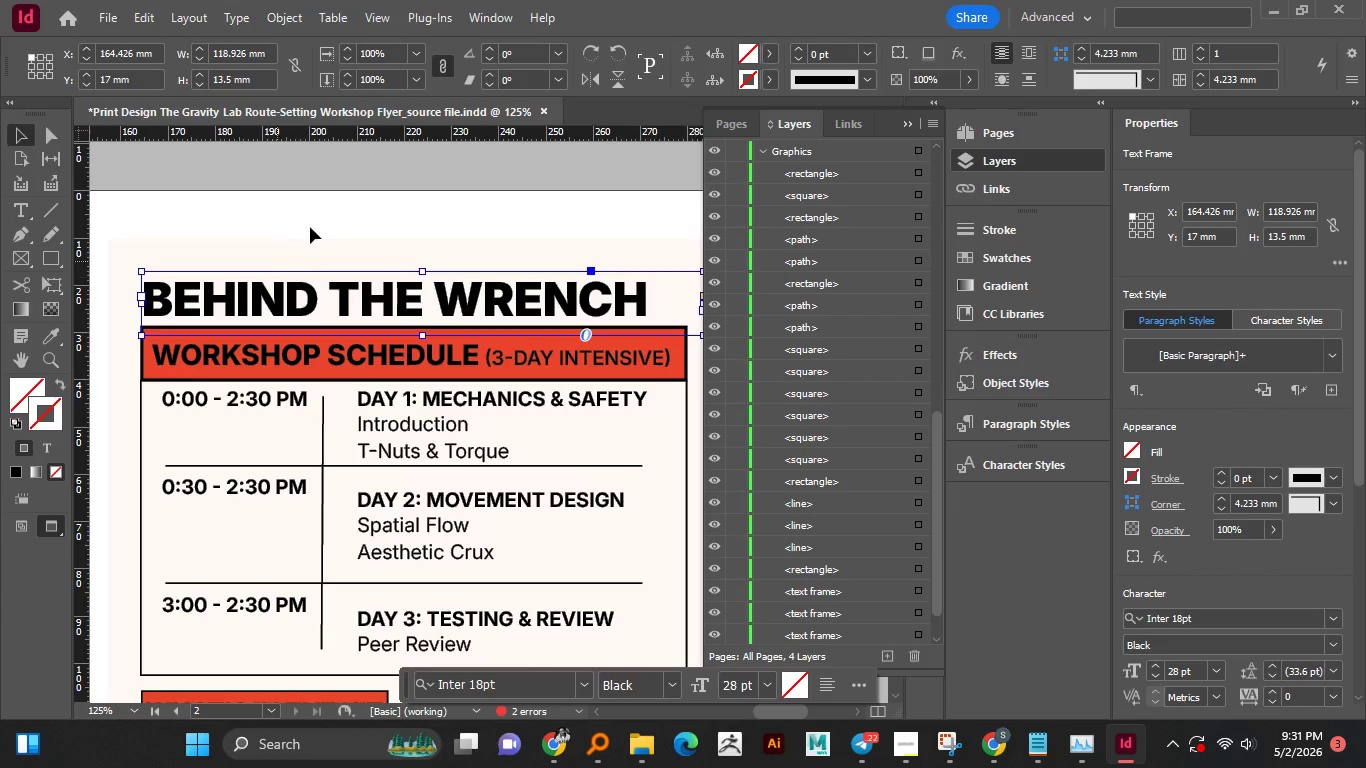 
left_click([316, 221])
 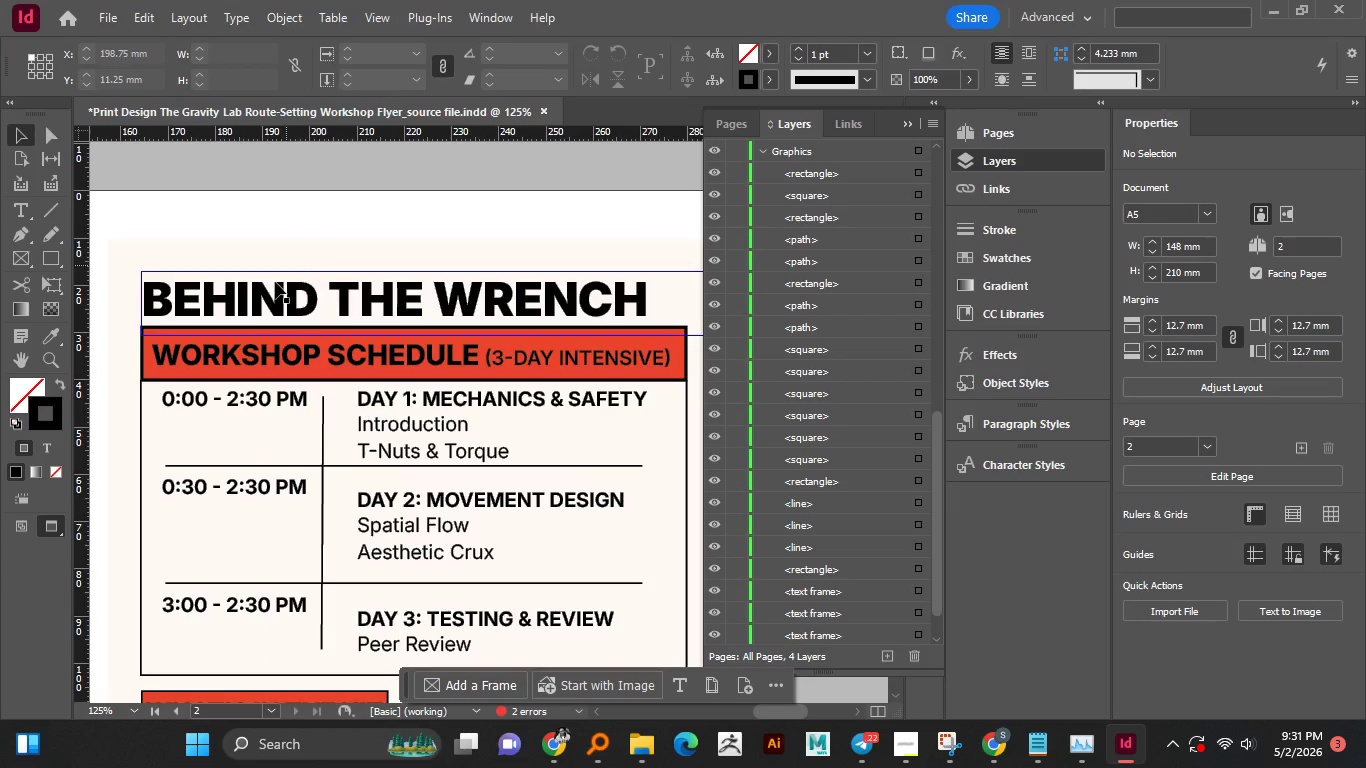 
left_click([271, 286])
 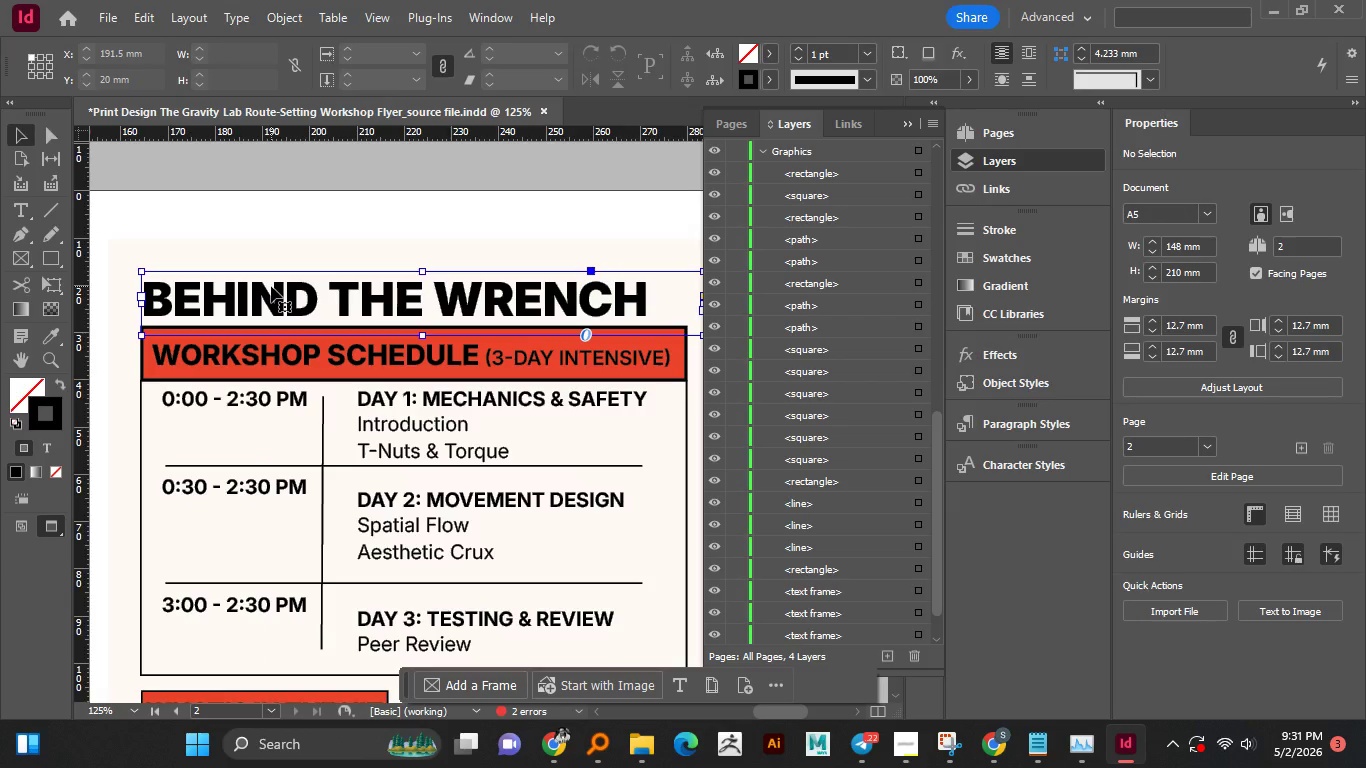 
key(ArrowLeft)
 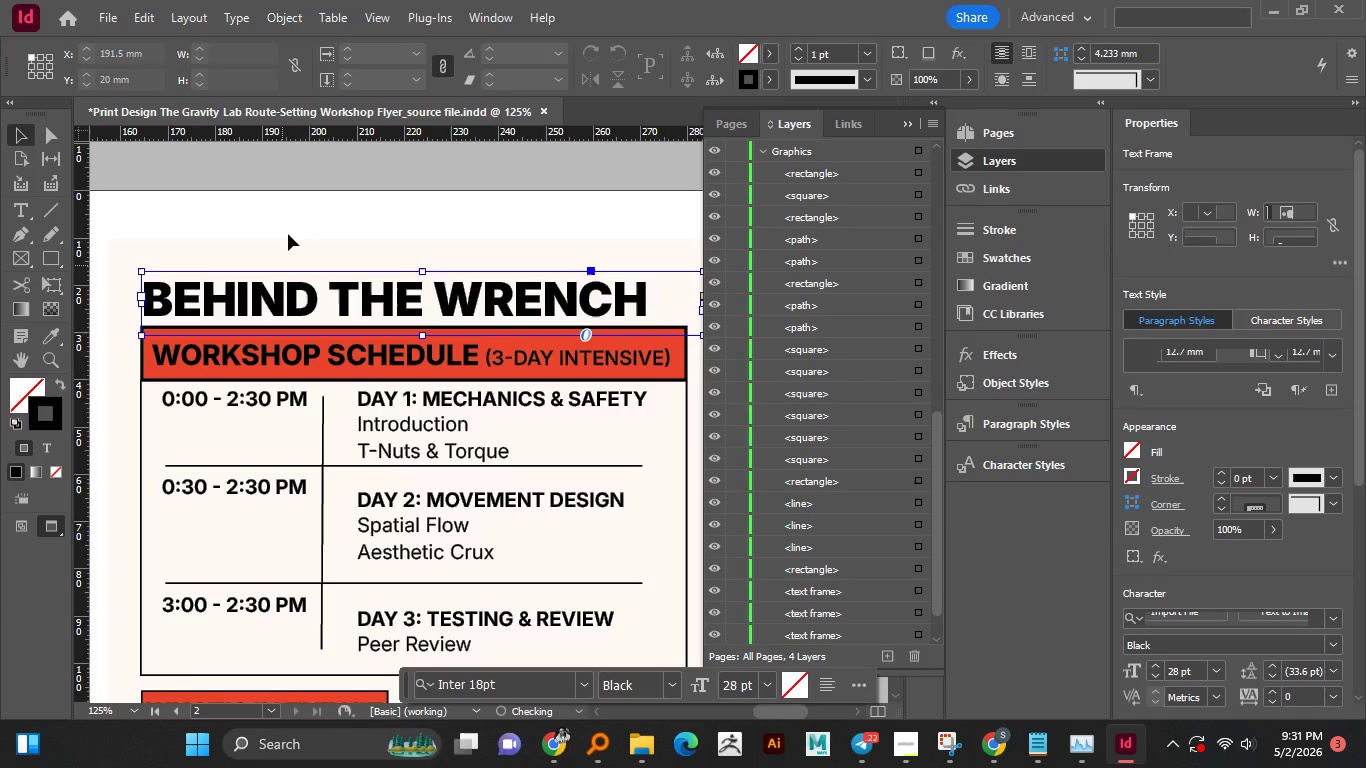 
left_click([288, 234])
 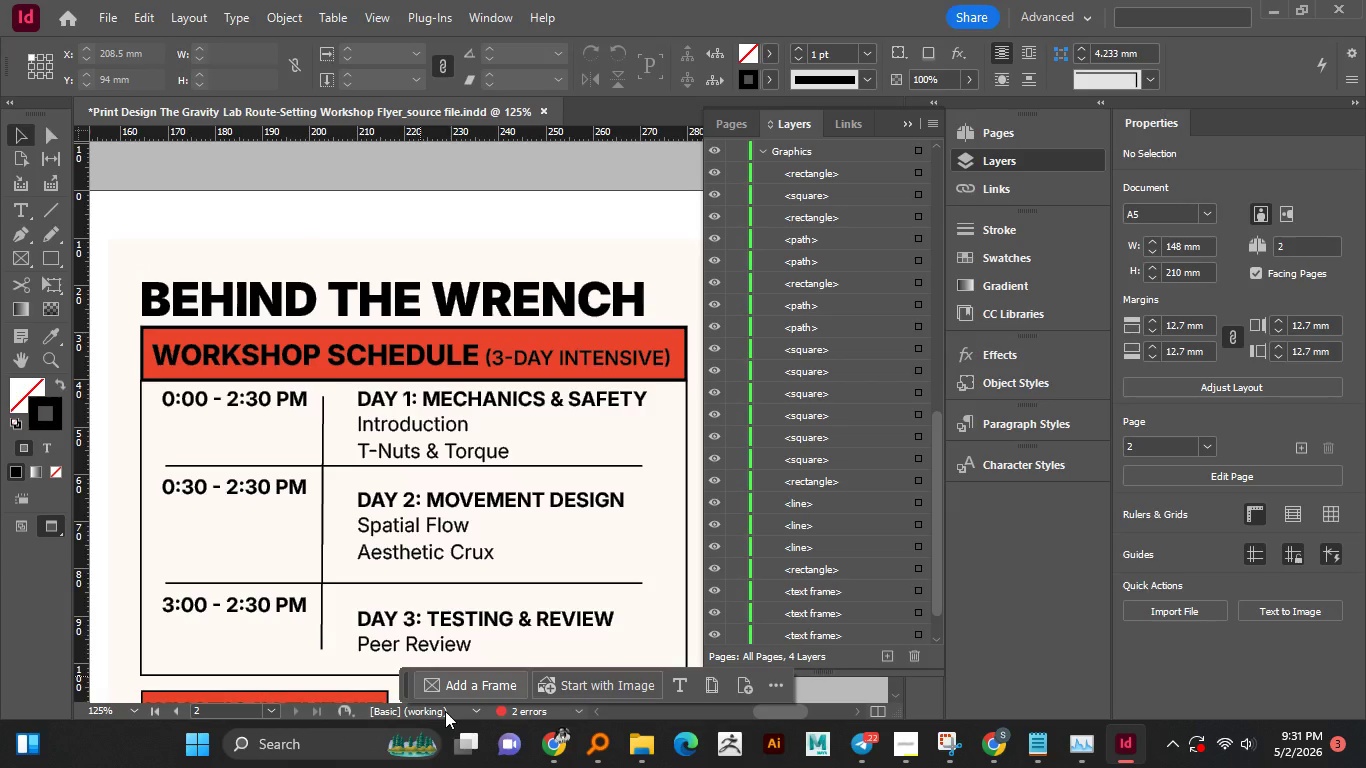 
left_click_drag(start_coordinate=[766, 709], to_coordinate=[781, 709])
 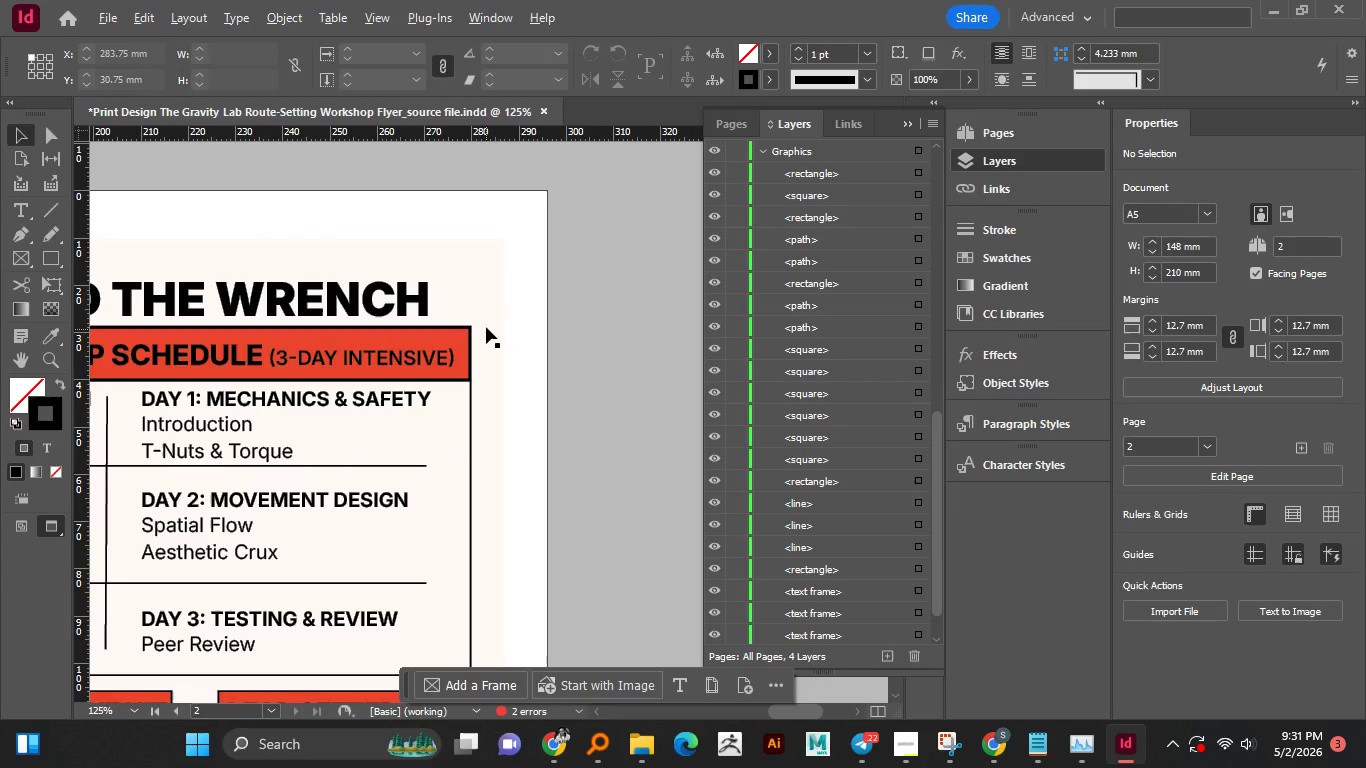 
hold_key(key=AltLeft, duration=1.42)
scroll: coordinate [488, 324], scroll_direction: up, amount: 2.0
 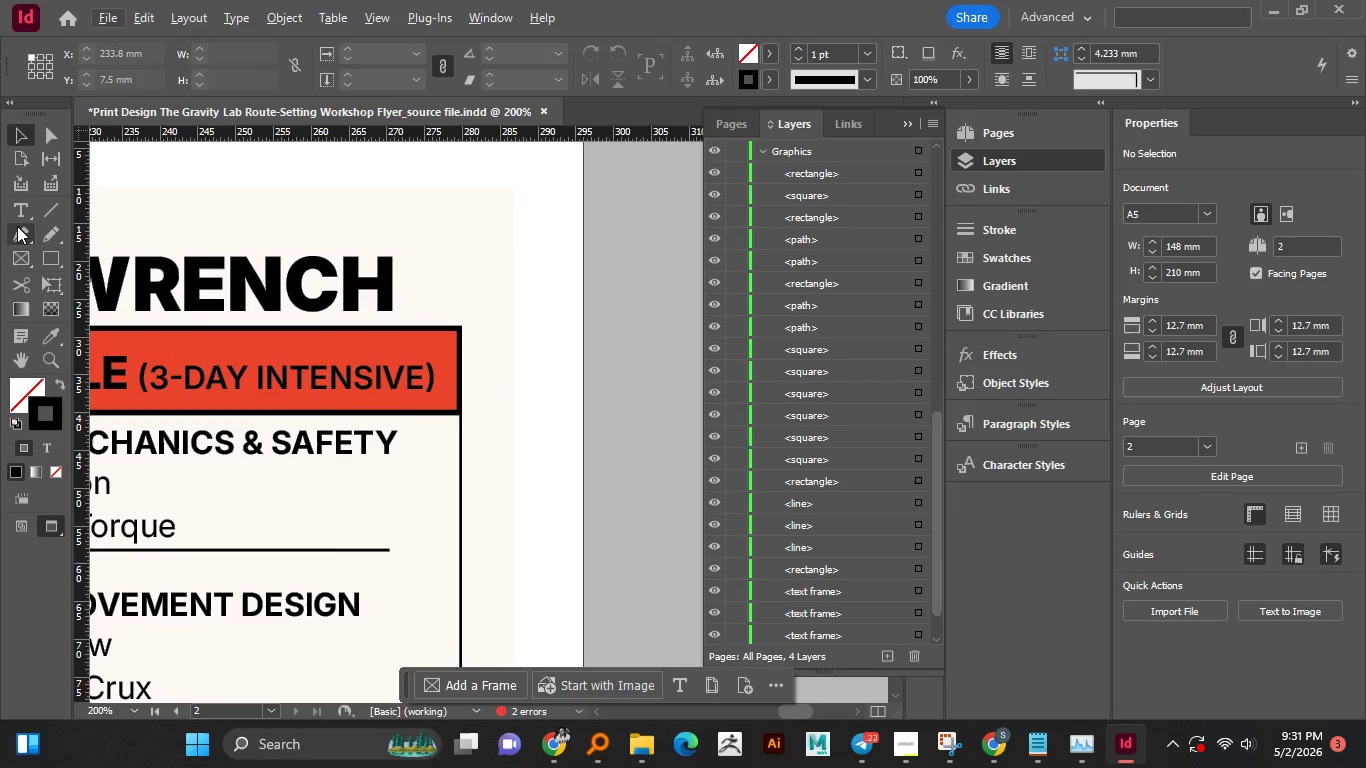 
left_click([25, 210])
 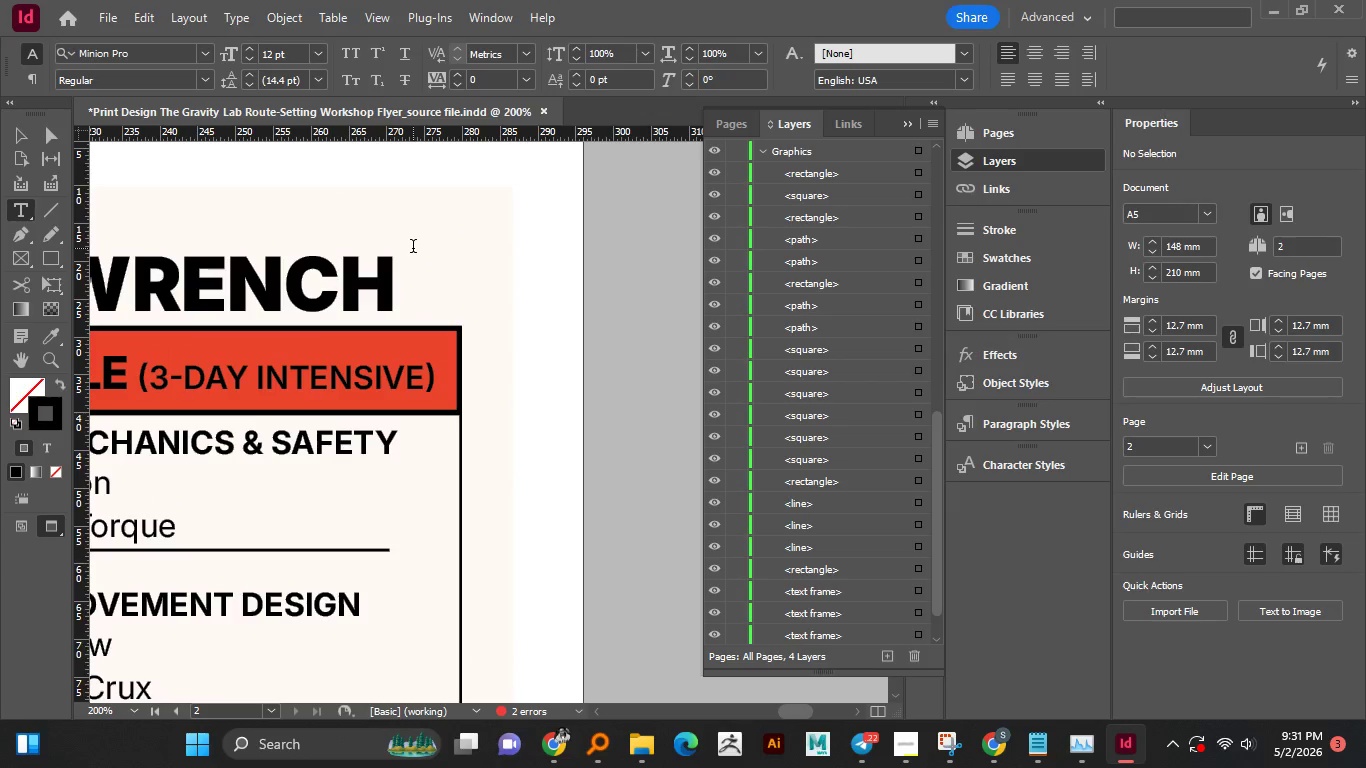 
left_click_drag(start_coordinate=[413, 248], to_coordinate=[427, 308])
 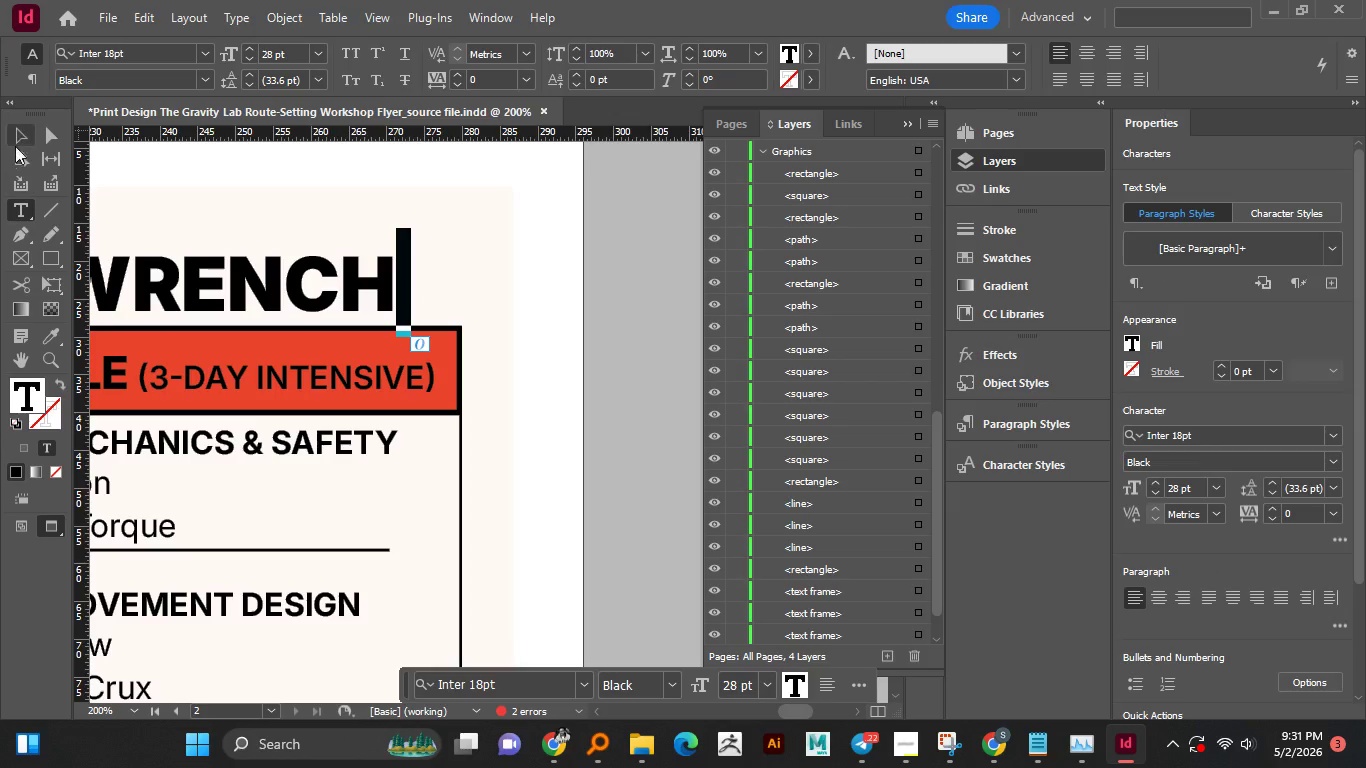 
left_click([16, 143])
 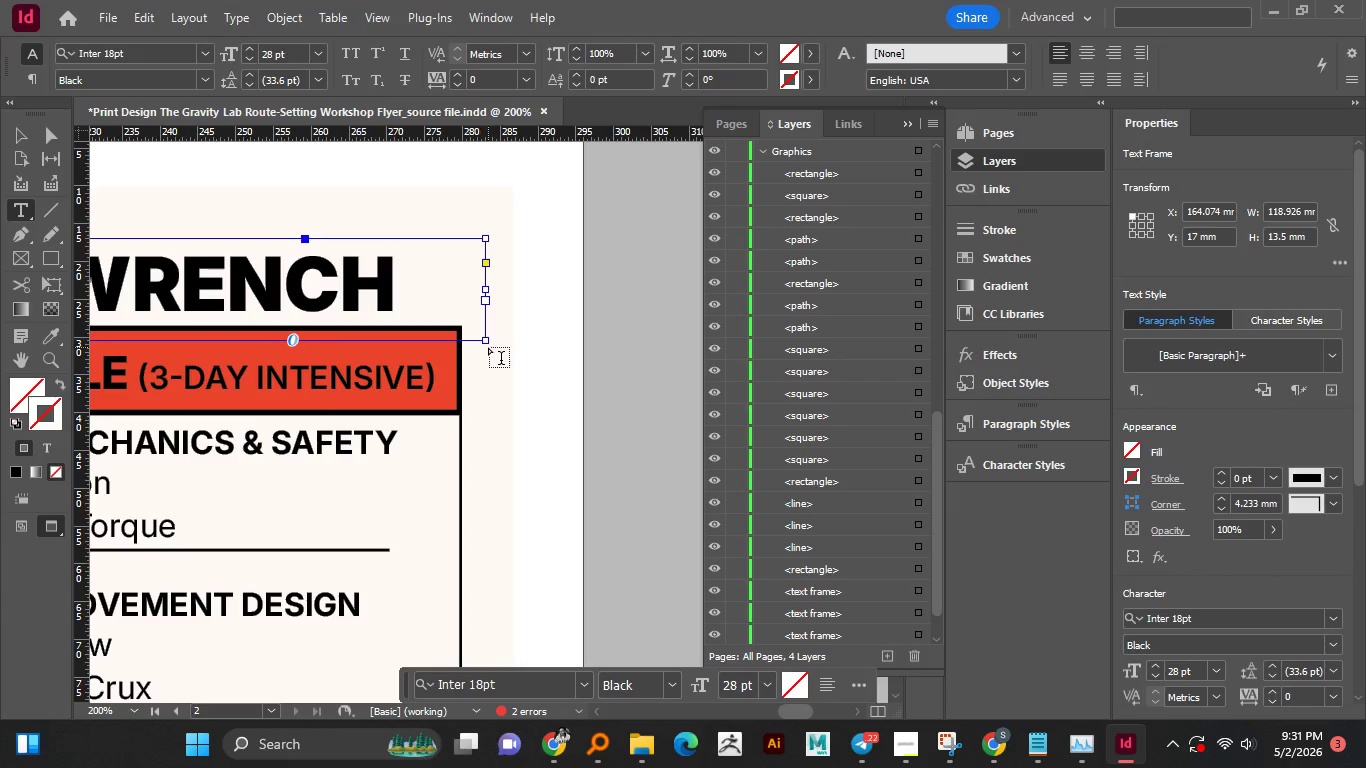 
wait(6.3)
 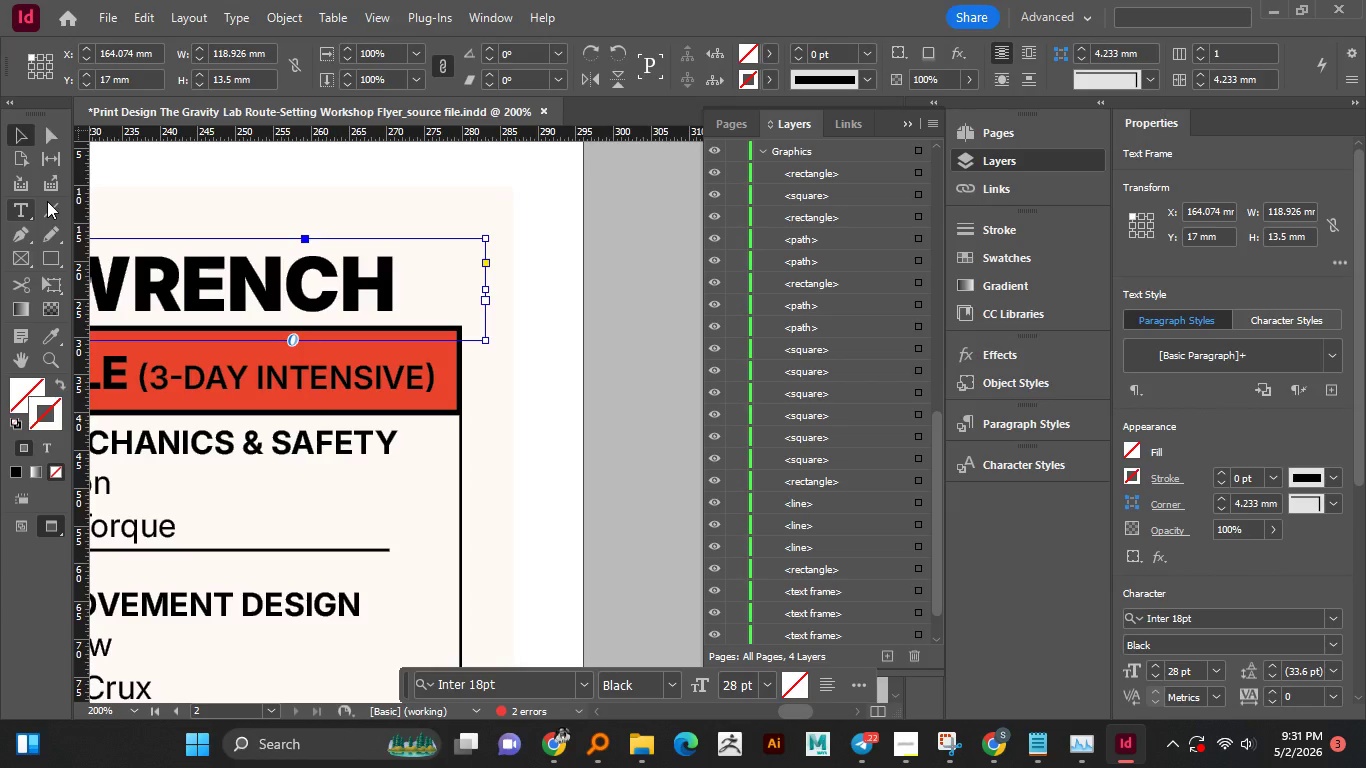 
left_click([27, 131])
 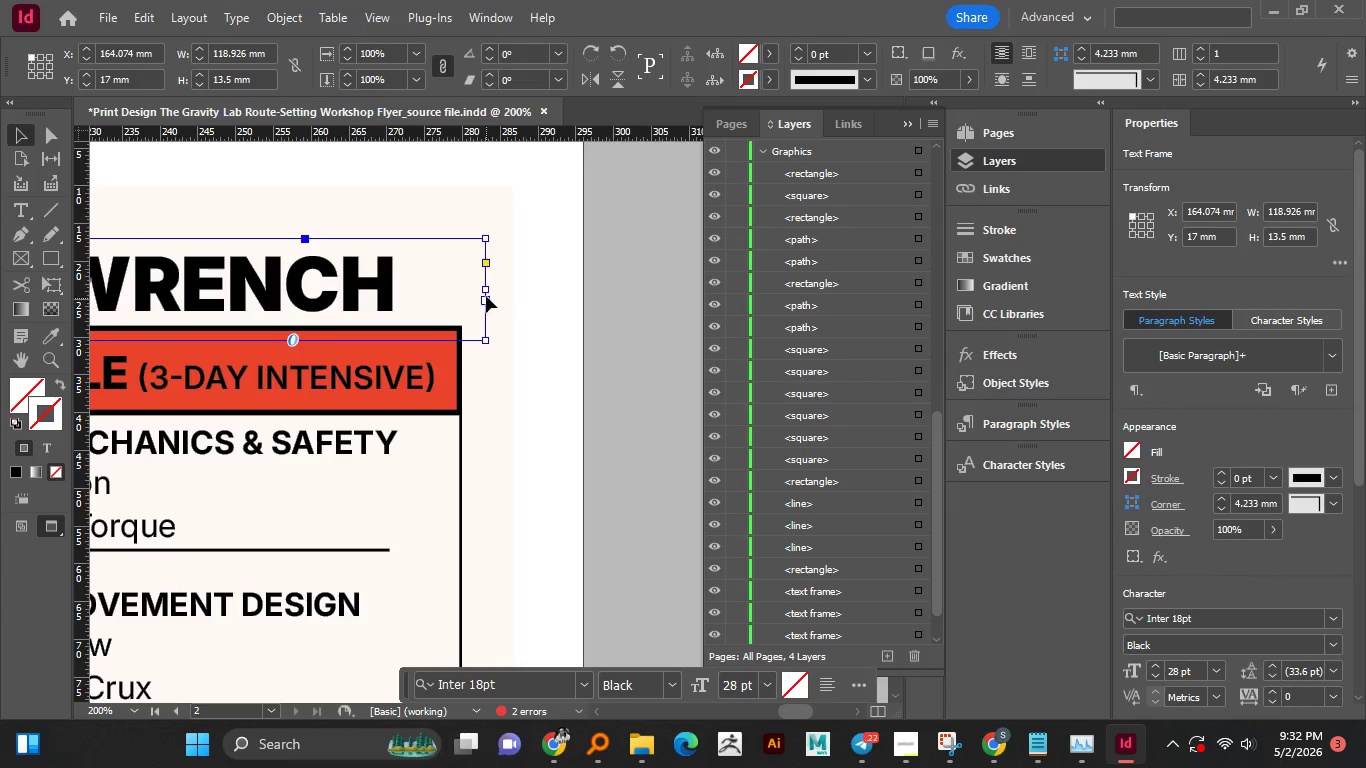 
left_click_drag(start_coordinate=[486, 290], to_coordinate=[398, 296])
 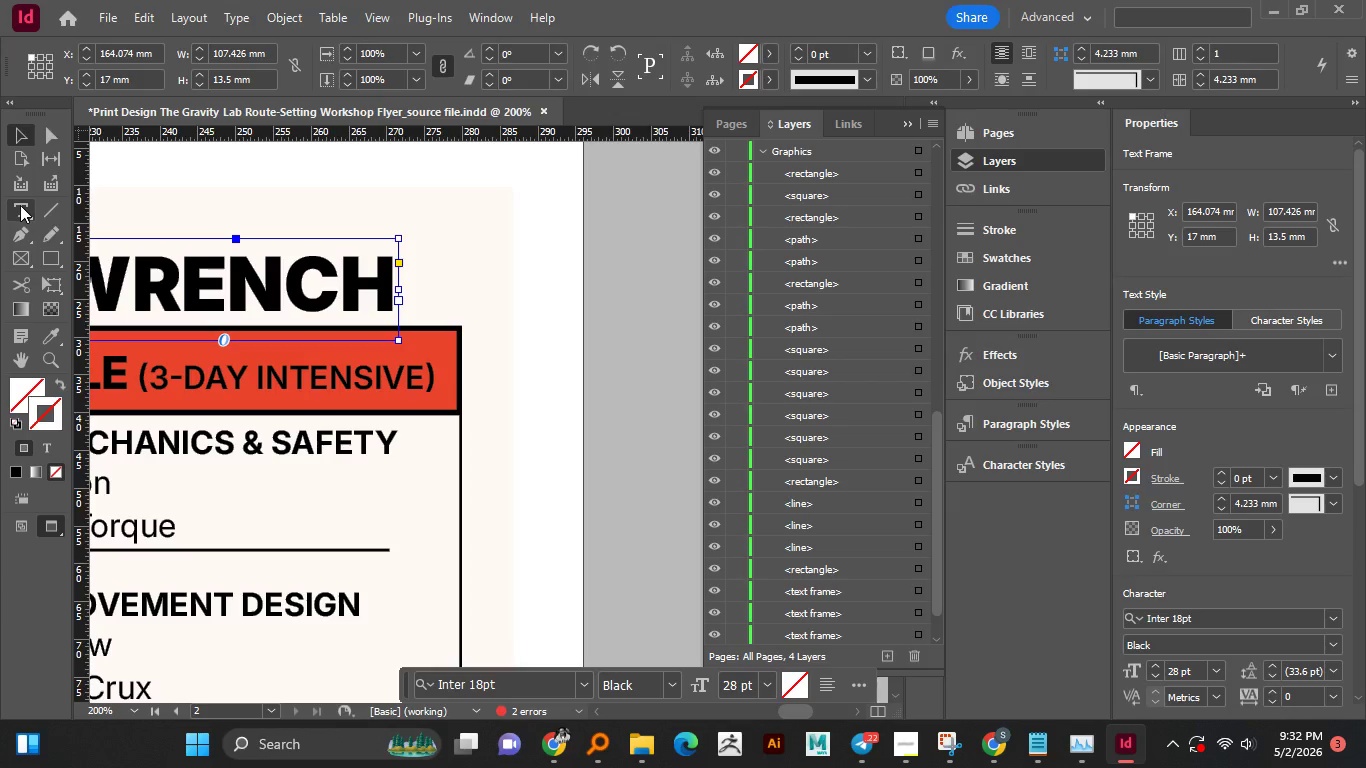 
left_click([20, 205])
 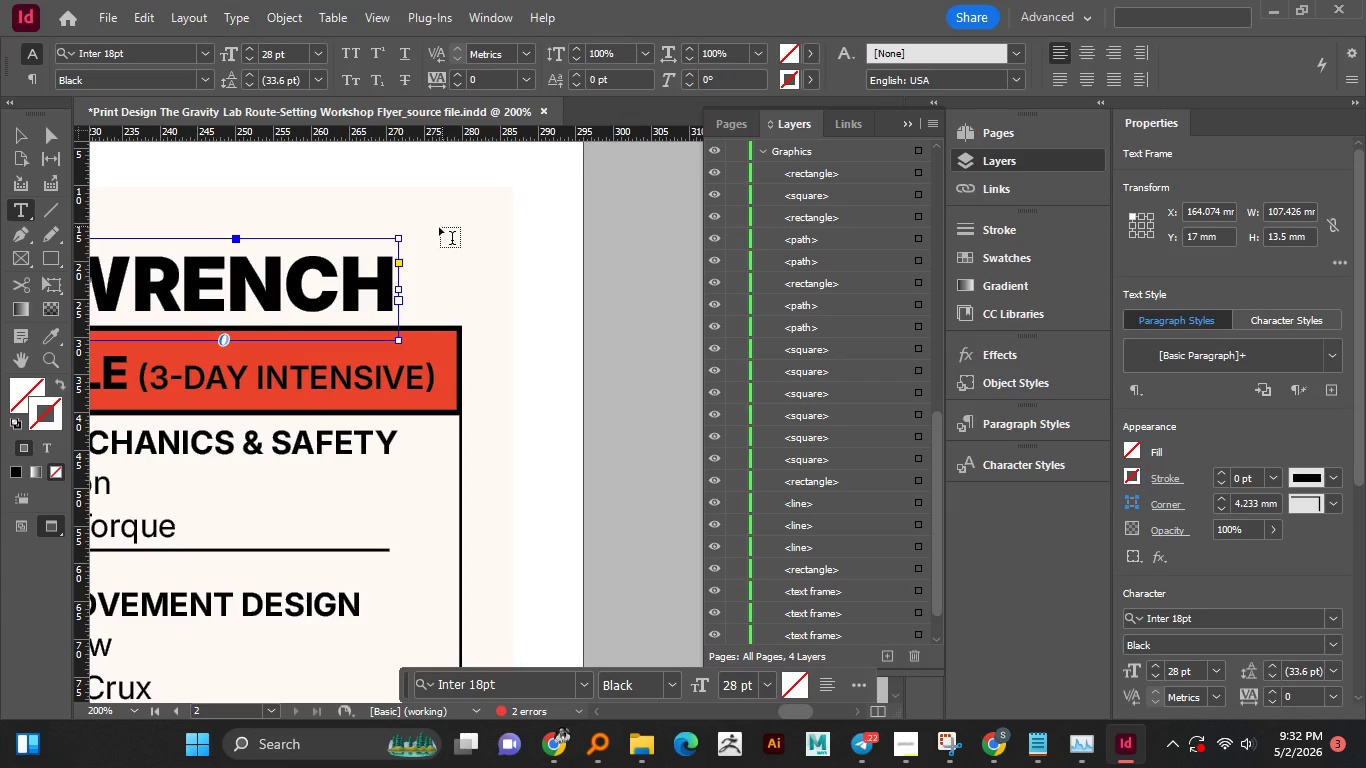 
left_click_drag(start_coordinate=[439, 227], to_coordinate=[473, 324])
 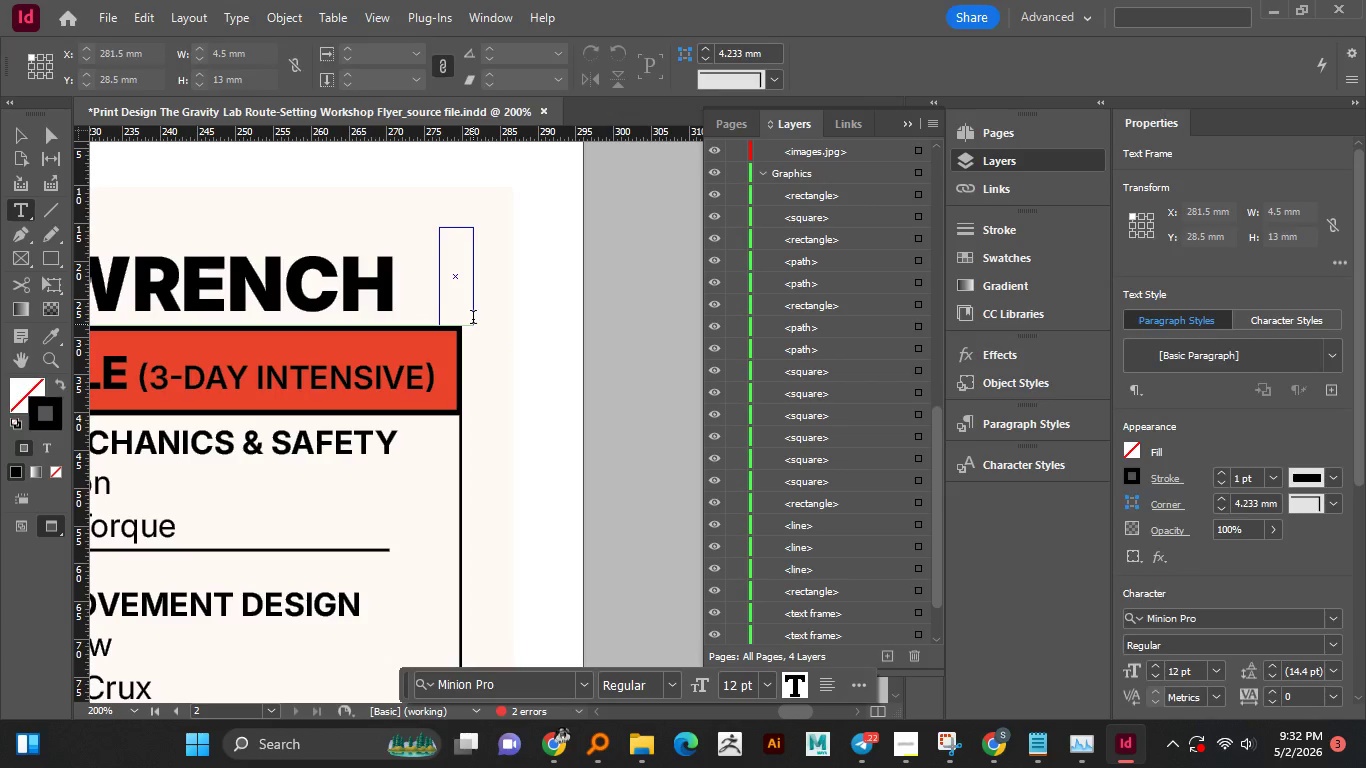 
key(Shift+A)
 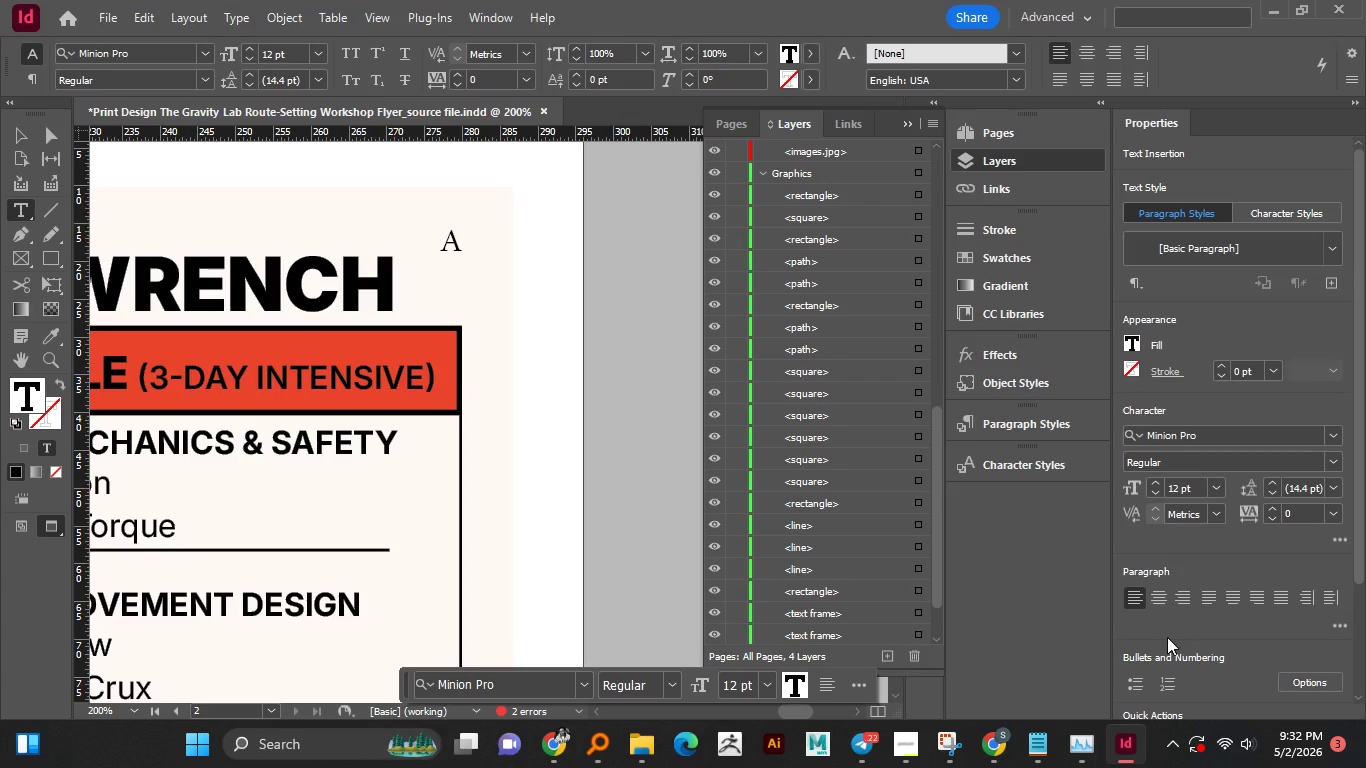 
wait(9.31)
 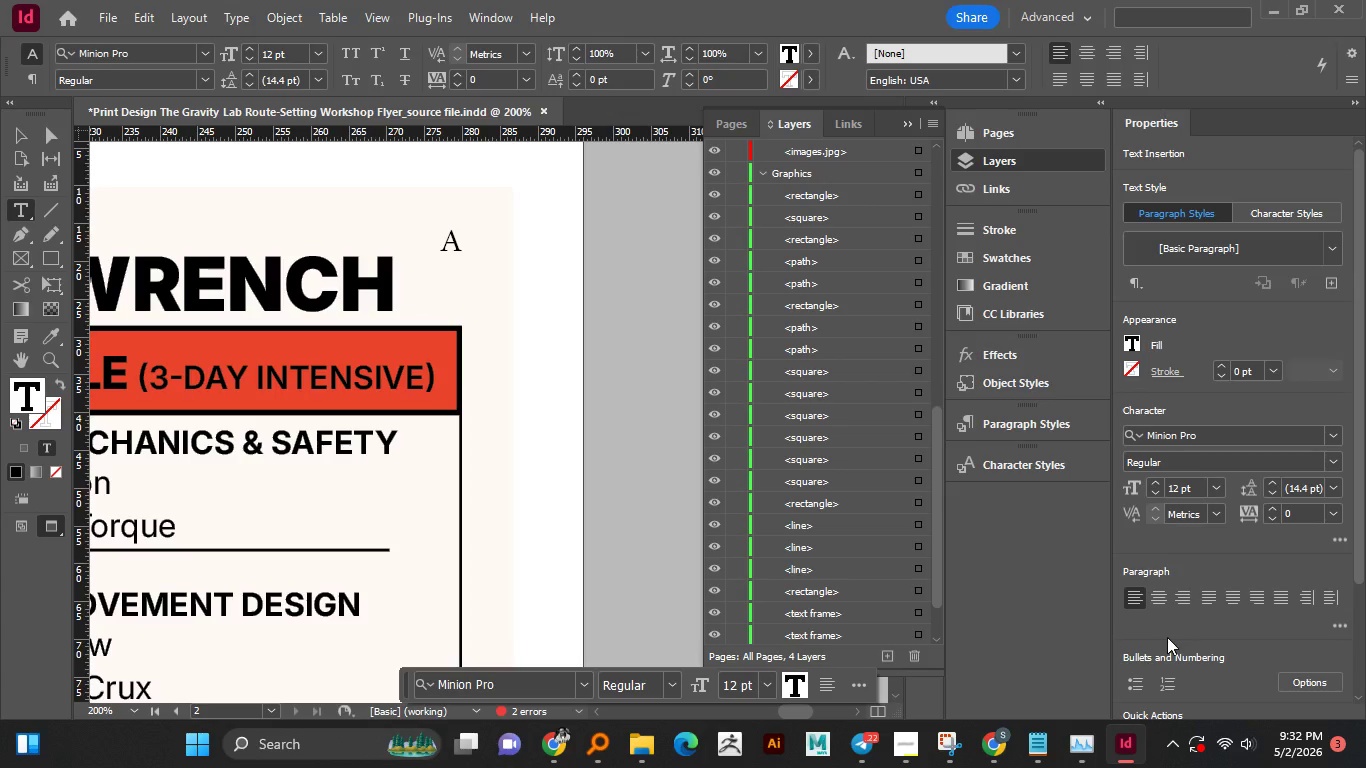 
hold_key(key=ShiftLeft, duration=0.58)
 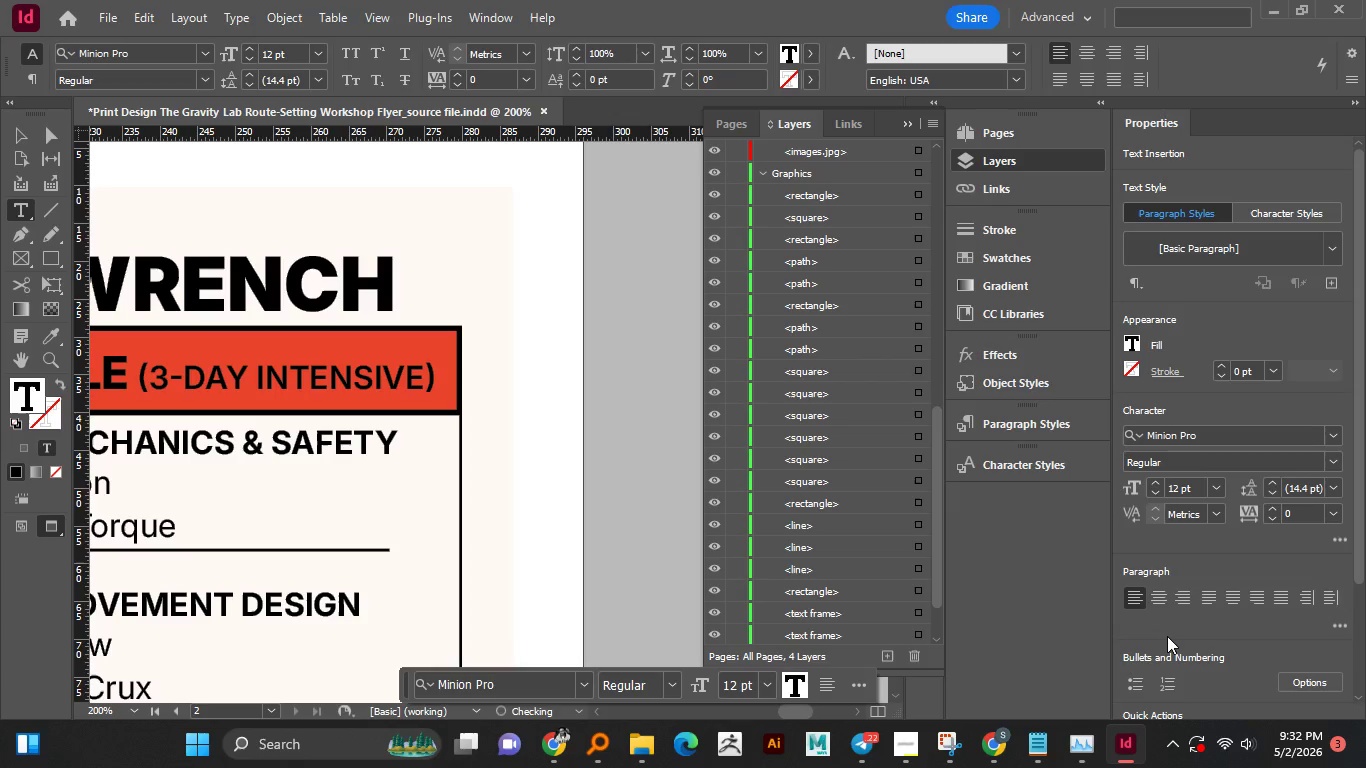 
key(A)
 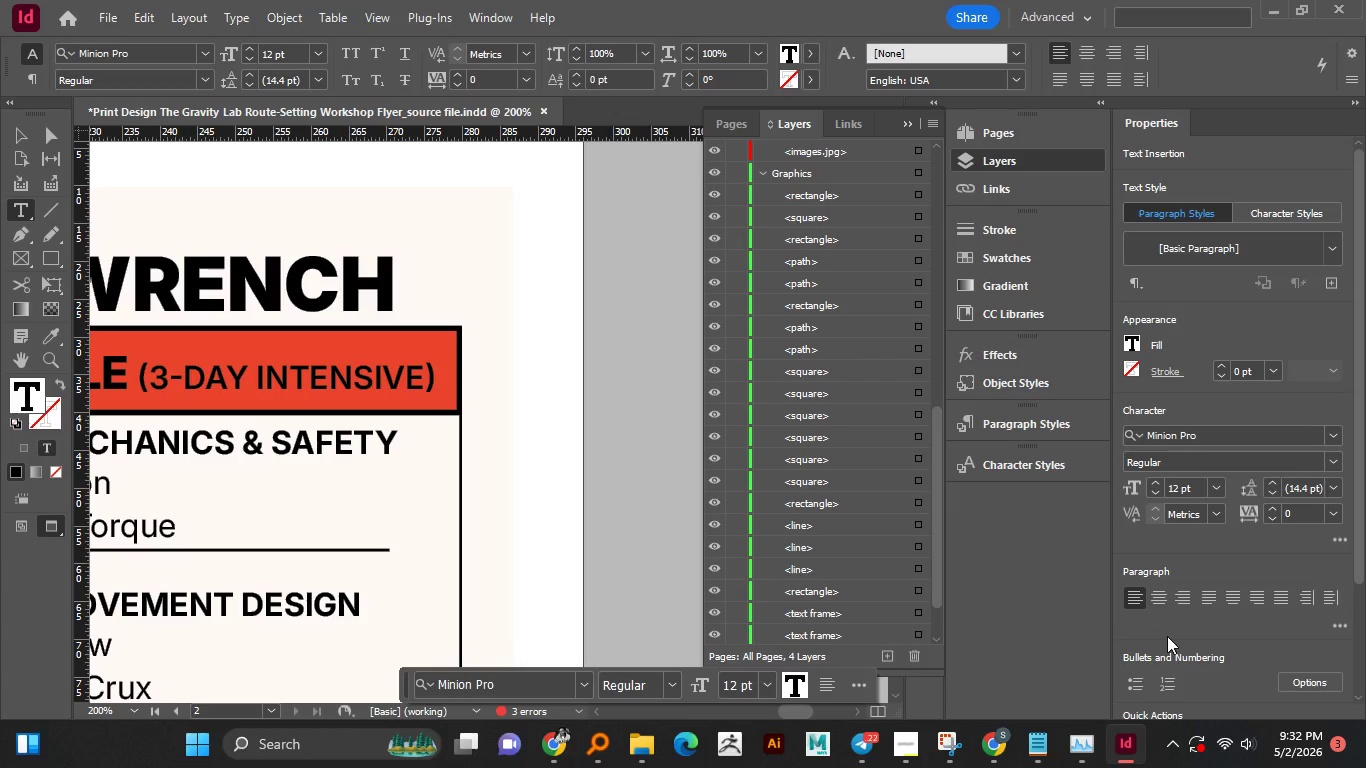 
key(Enter)
 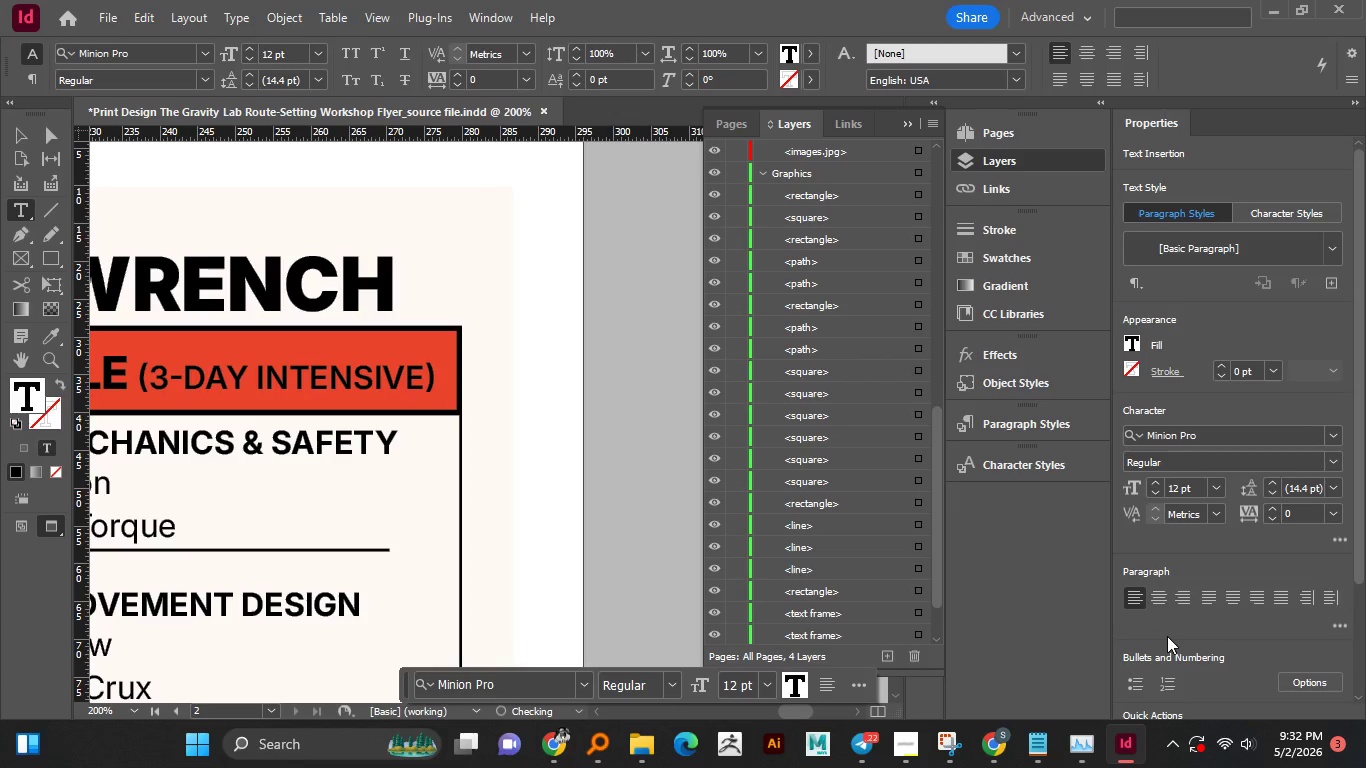 
key(Shift+S)
 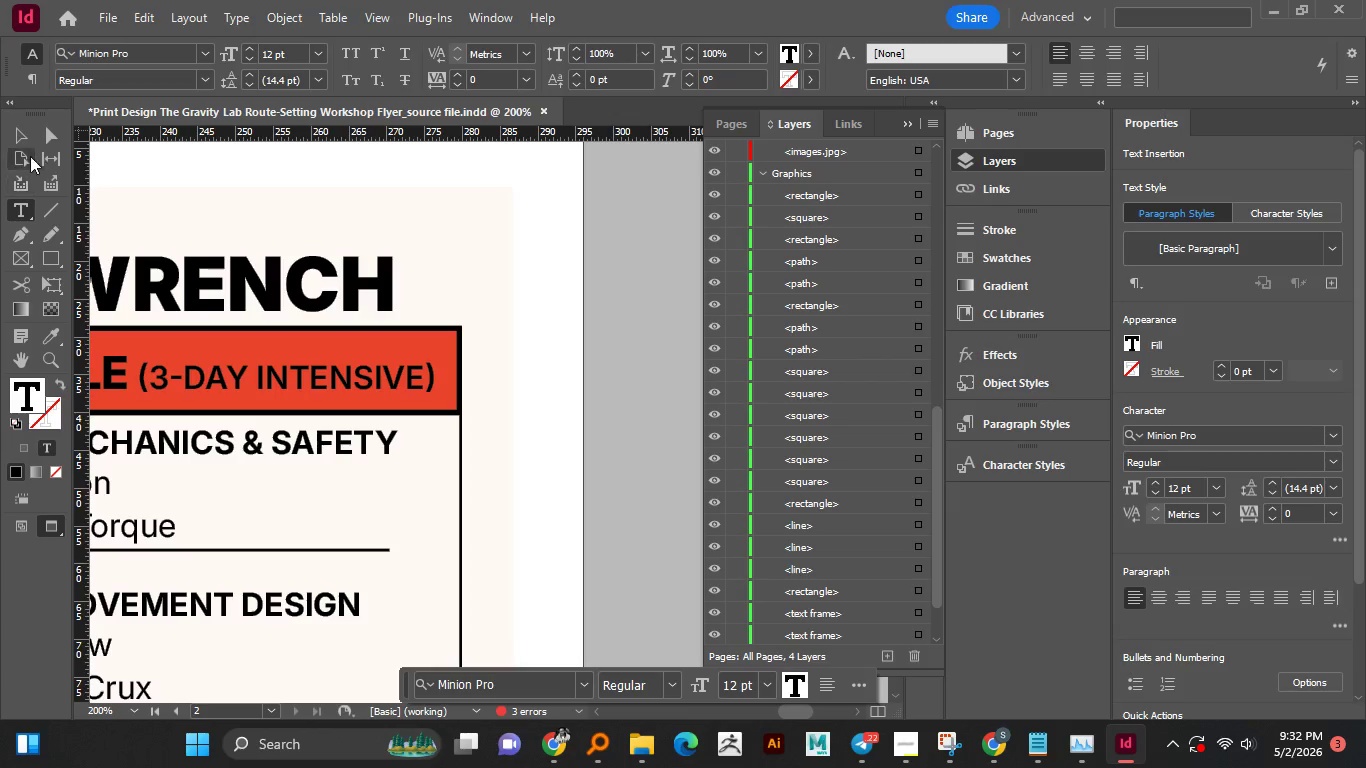 
left_click([26, 134])
 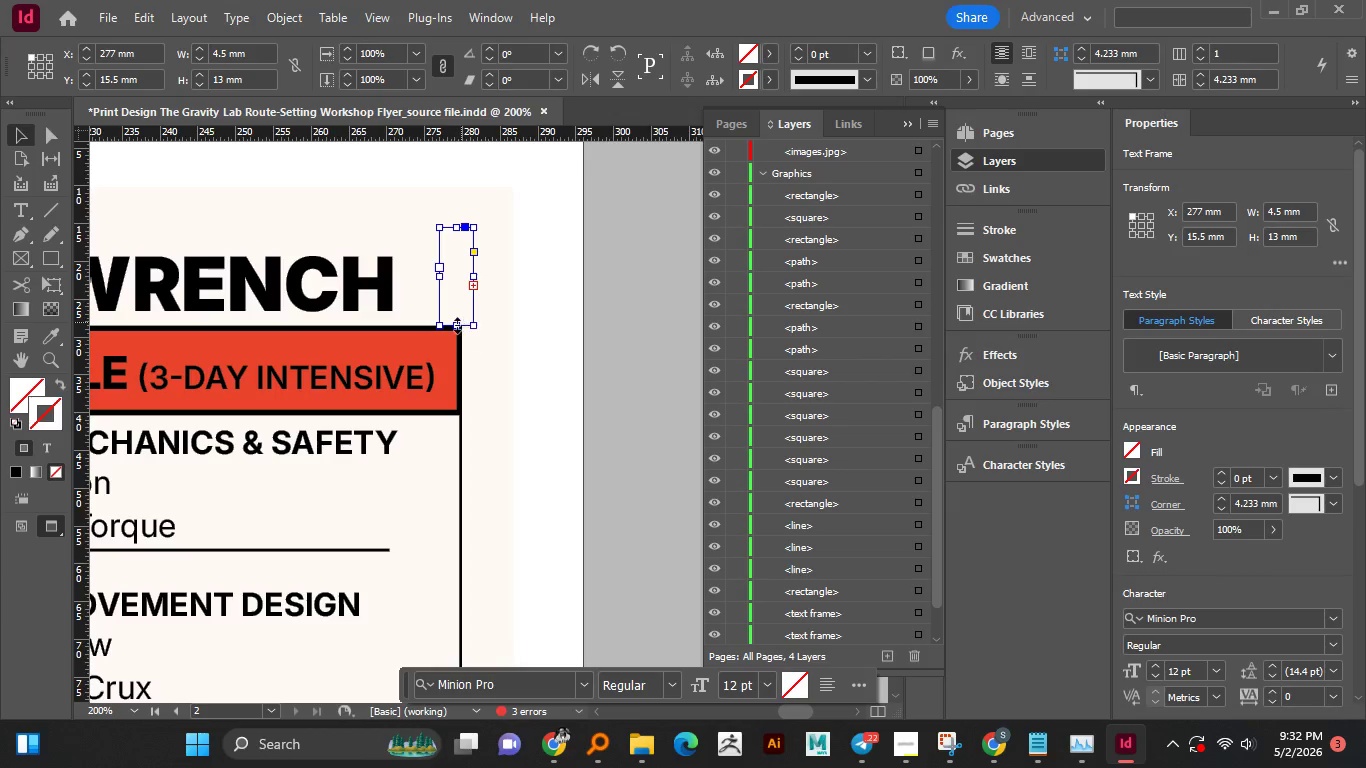 
left_click_drag(start_coordinate=[455, 325], to_coordinate=[453, 381])
 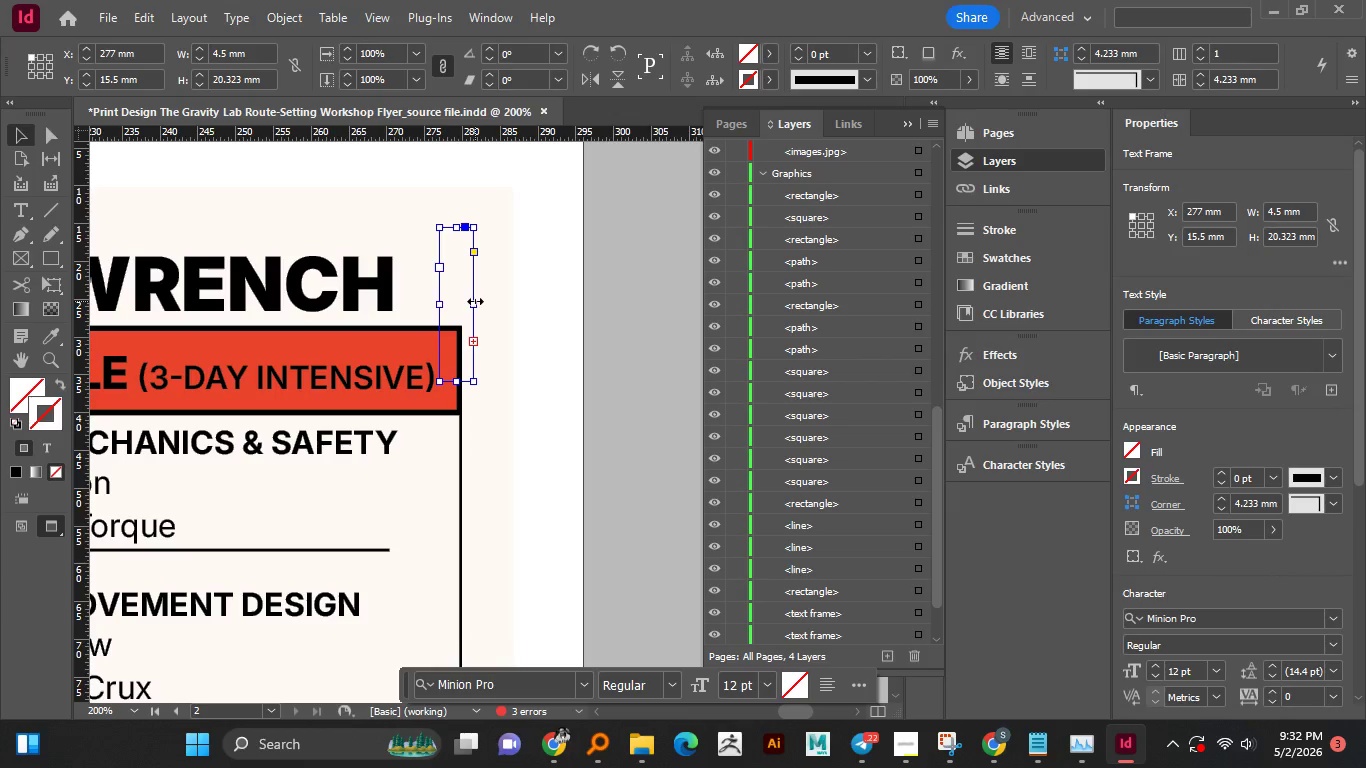 
left_click_drag(start_coordinate=[475, 301], to_coordinate=[530, 298])
 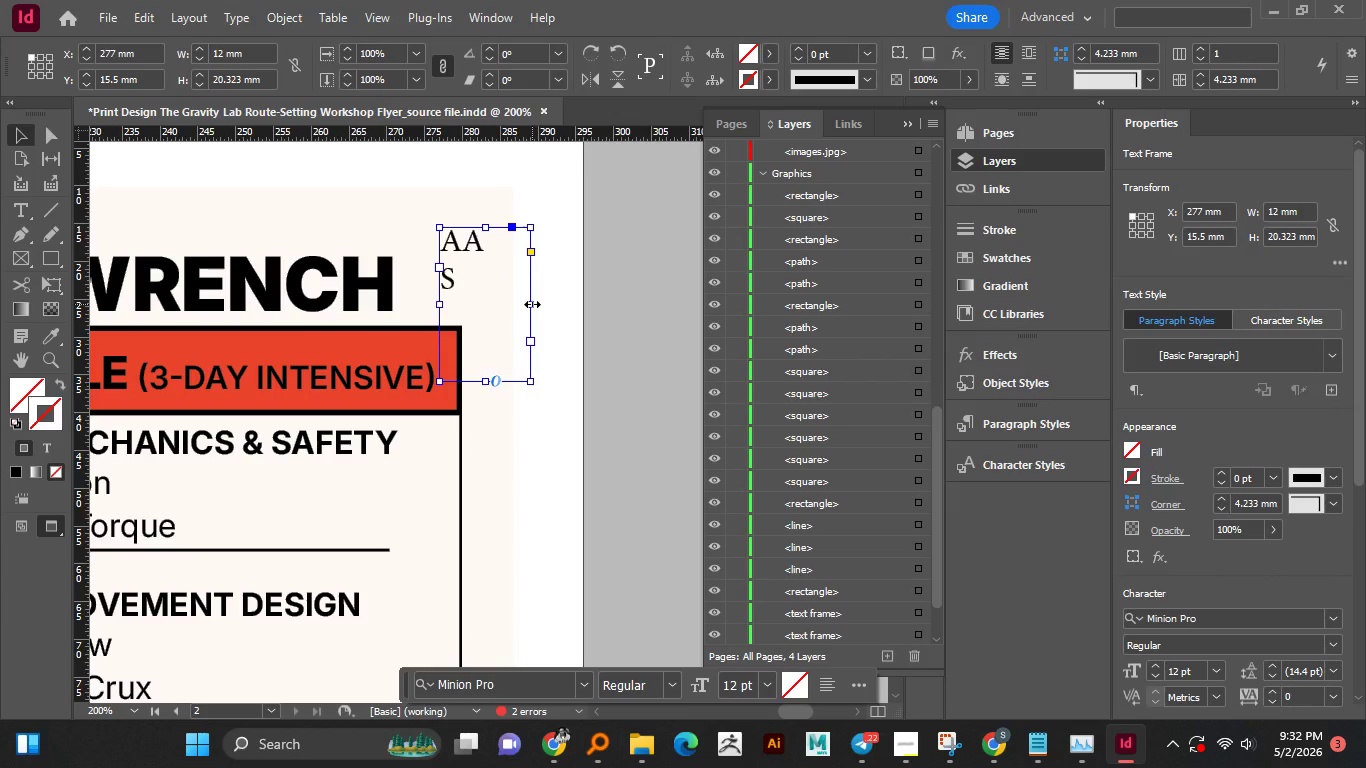 
left_click([532, 304])
 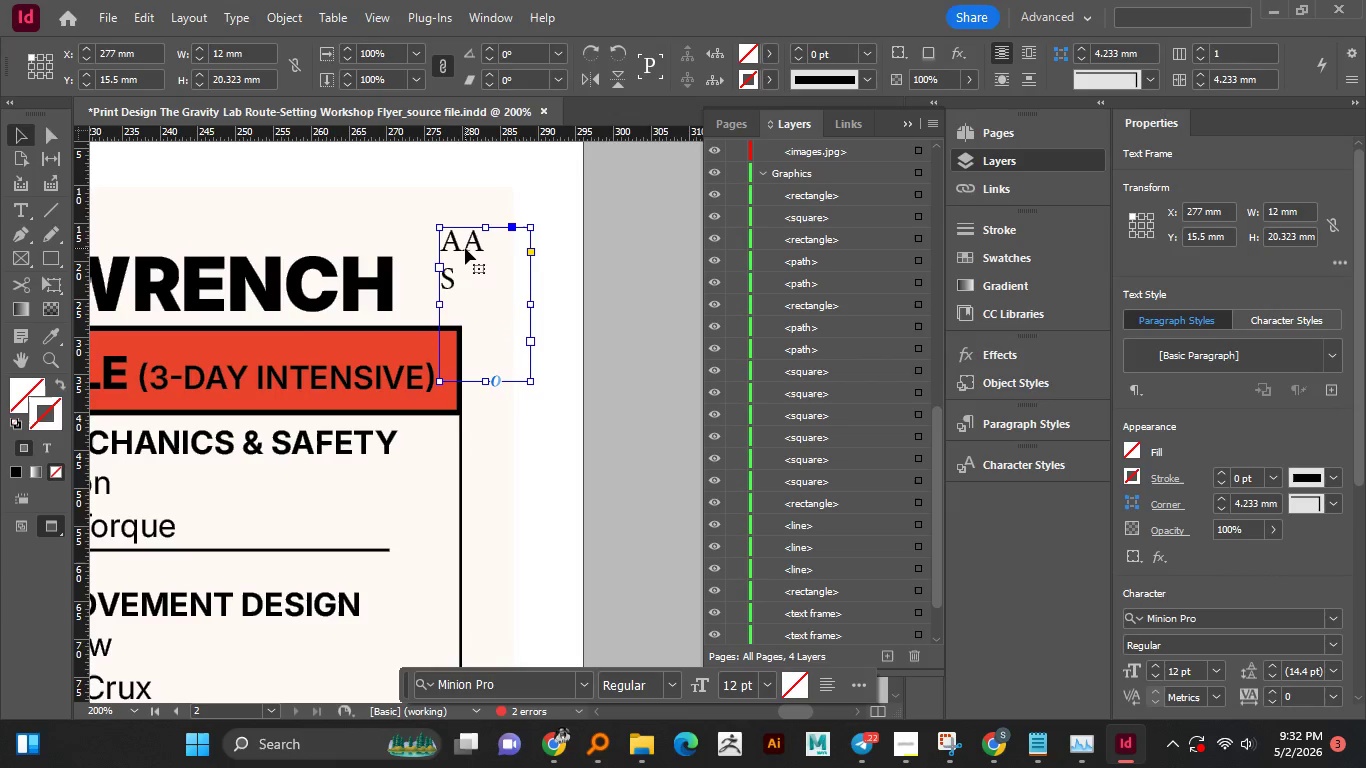 
double_click([465, 248])
 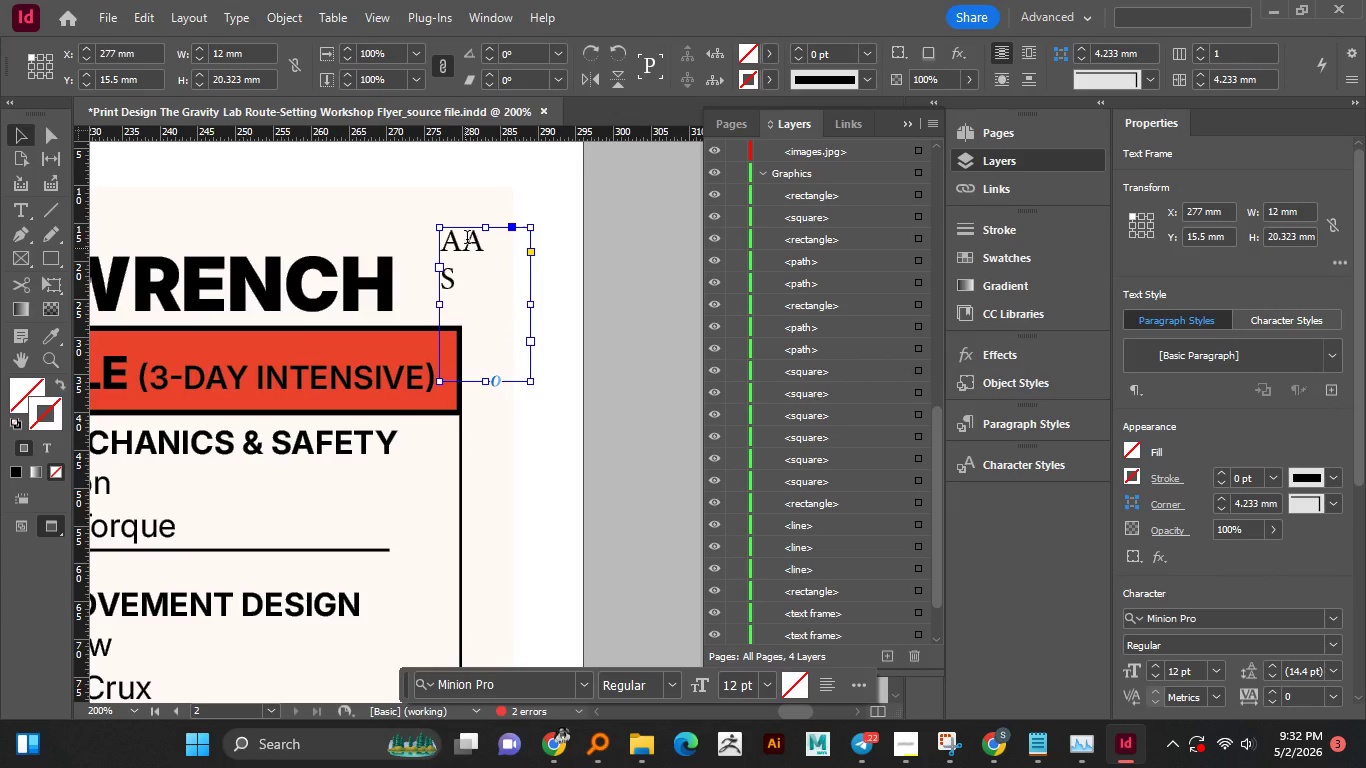 
left_click([467, 239])
 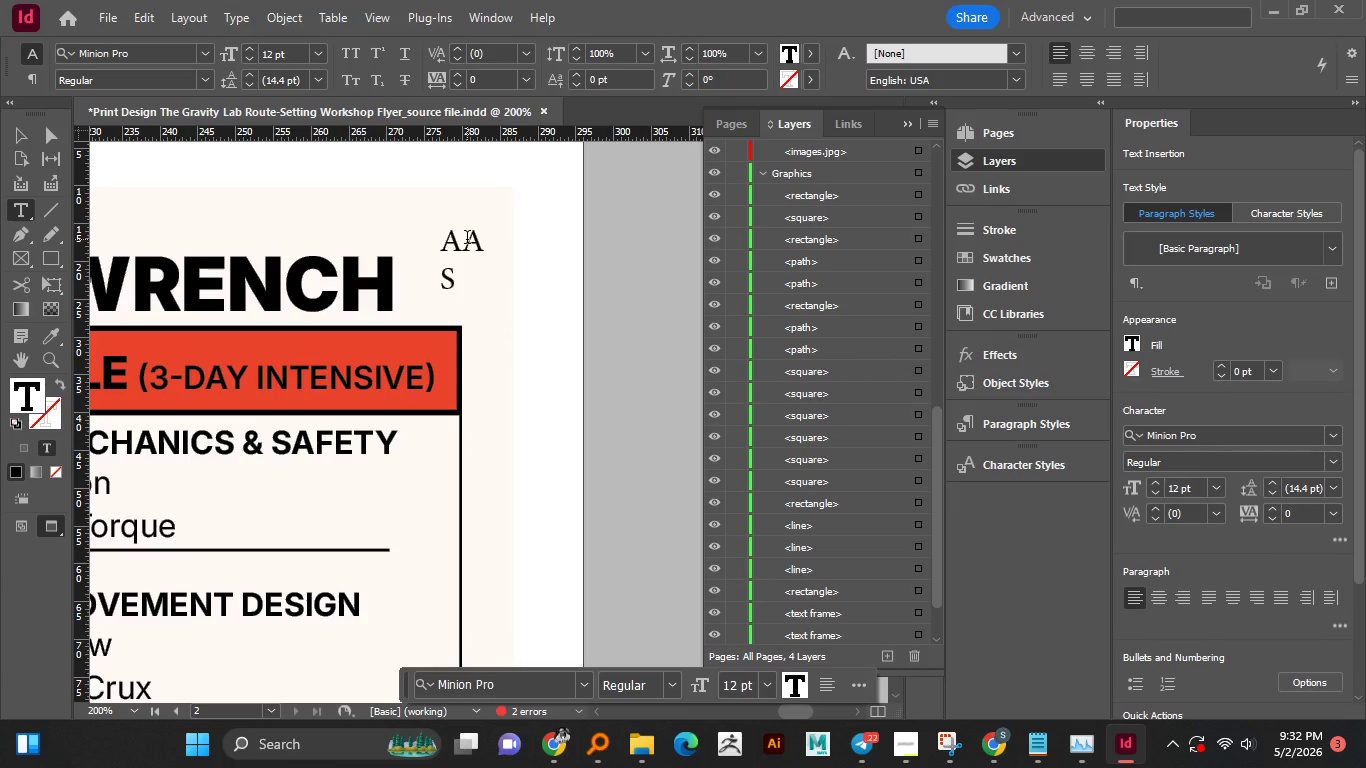 
key(Enter)
 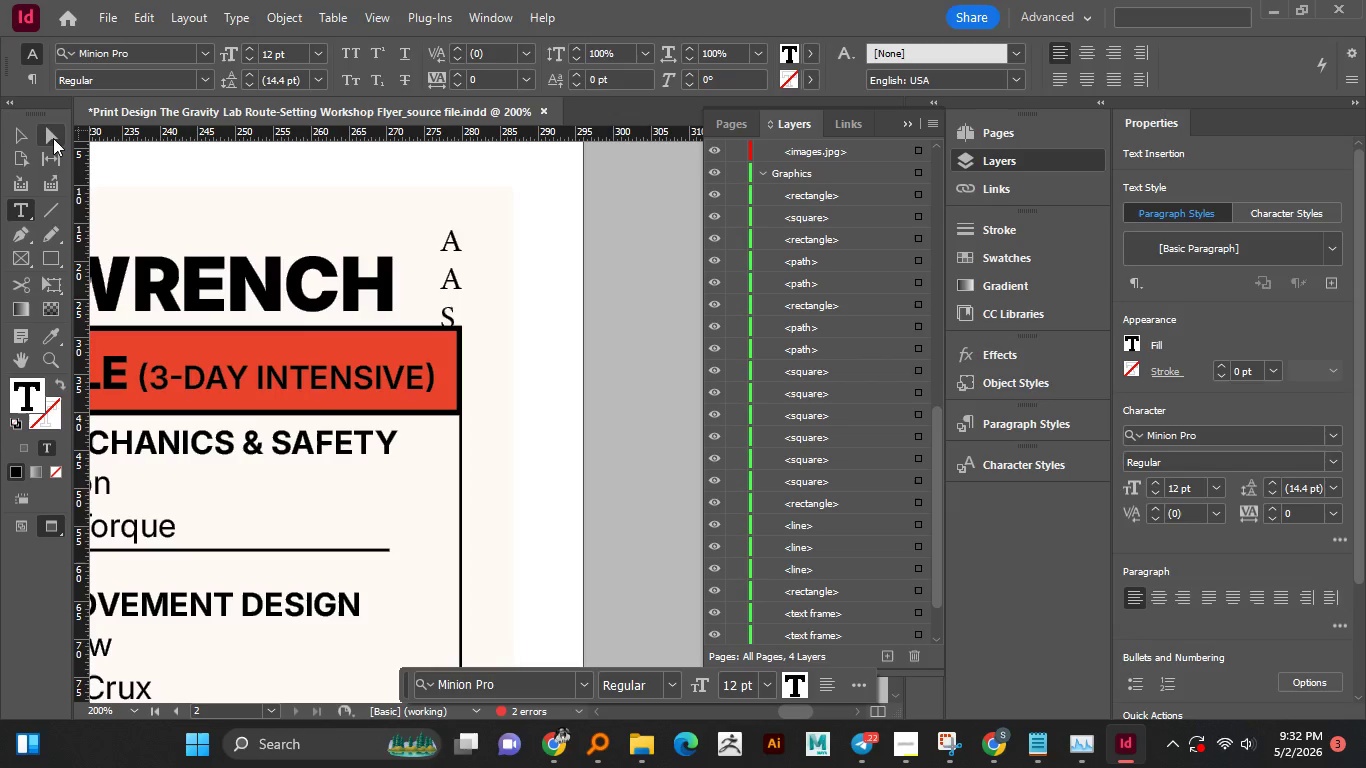 
left_click([27, 131])
 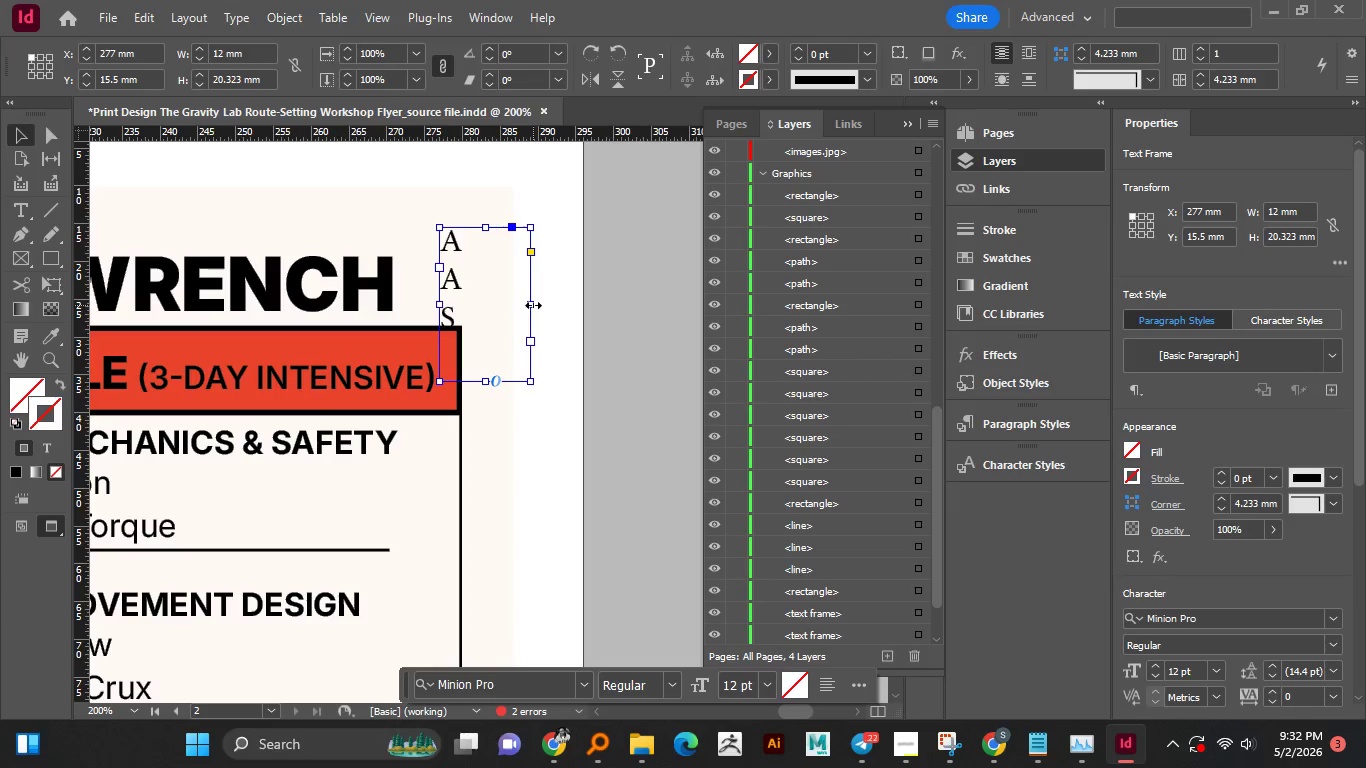 
left_click_drag(start_coordinate=[533, 305], to_coordinate=[478, 309])
 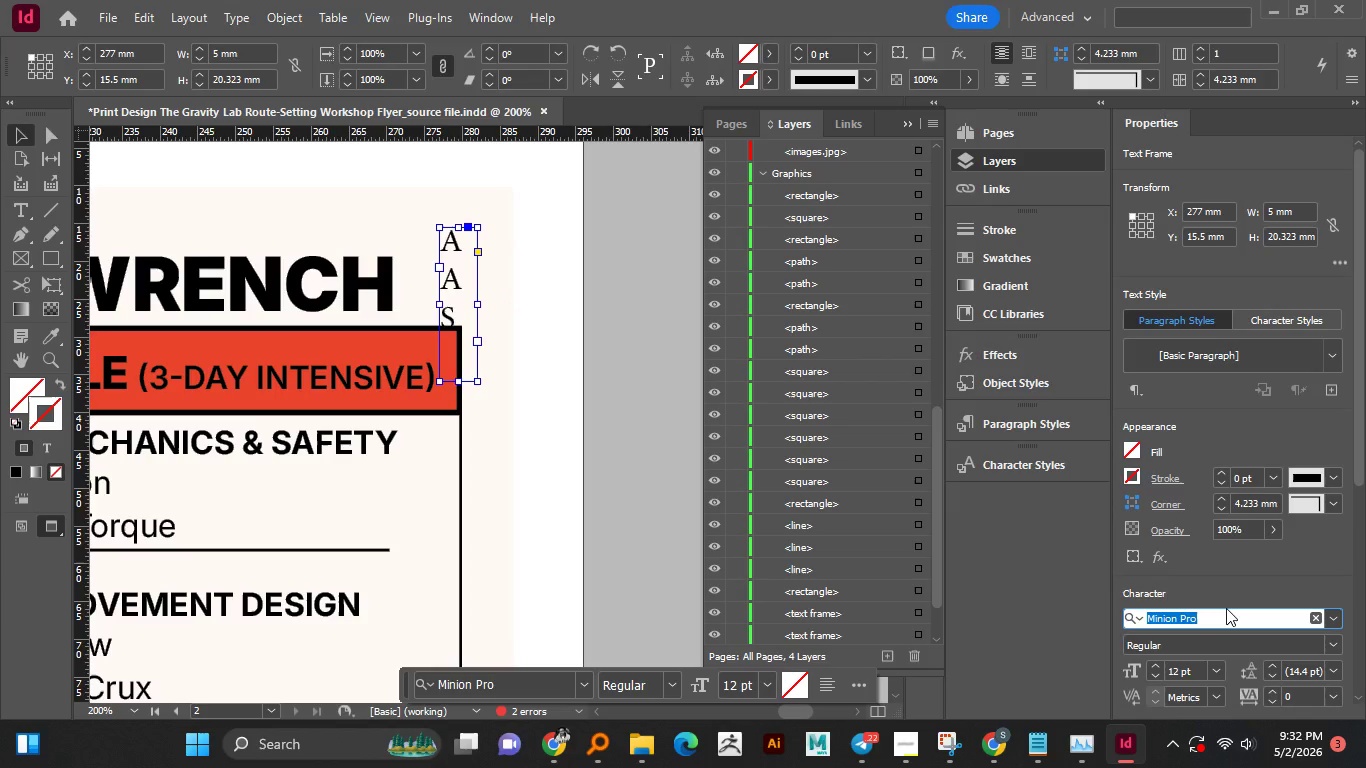 
type(inter)
 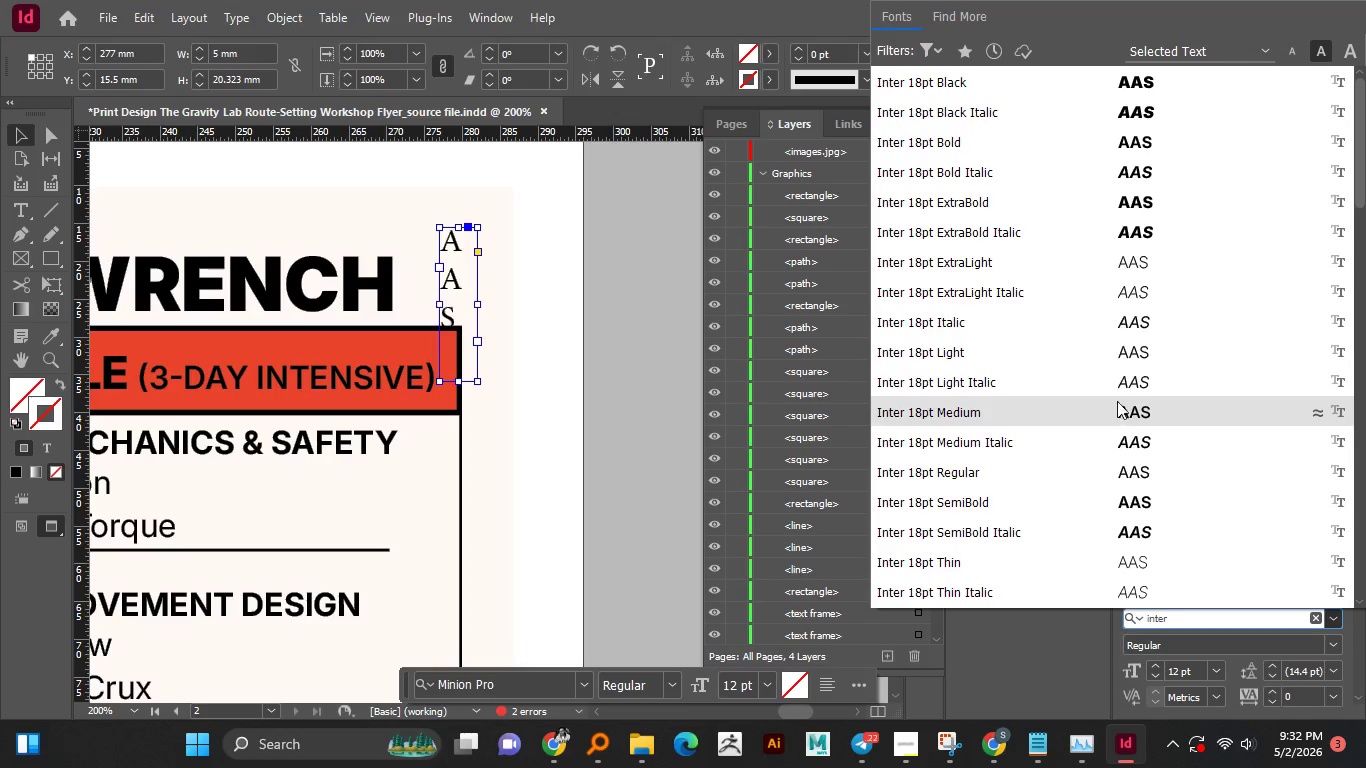 
left_click([1054, 256])
 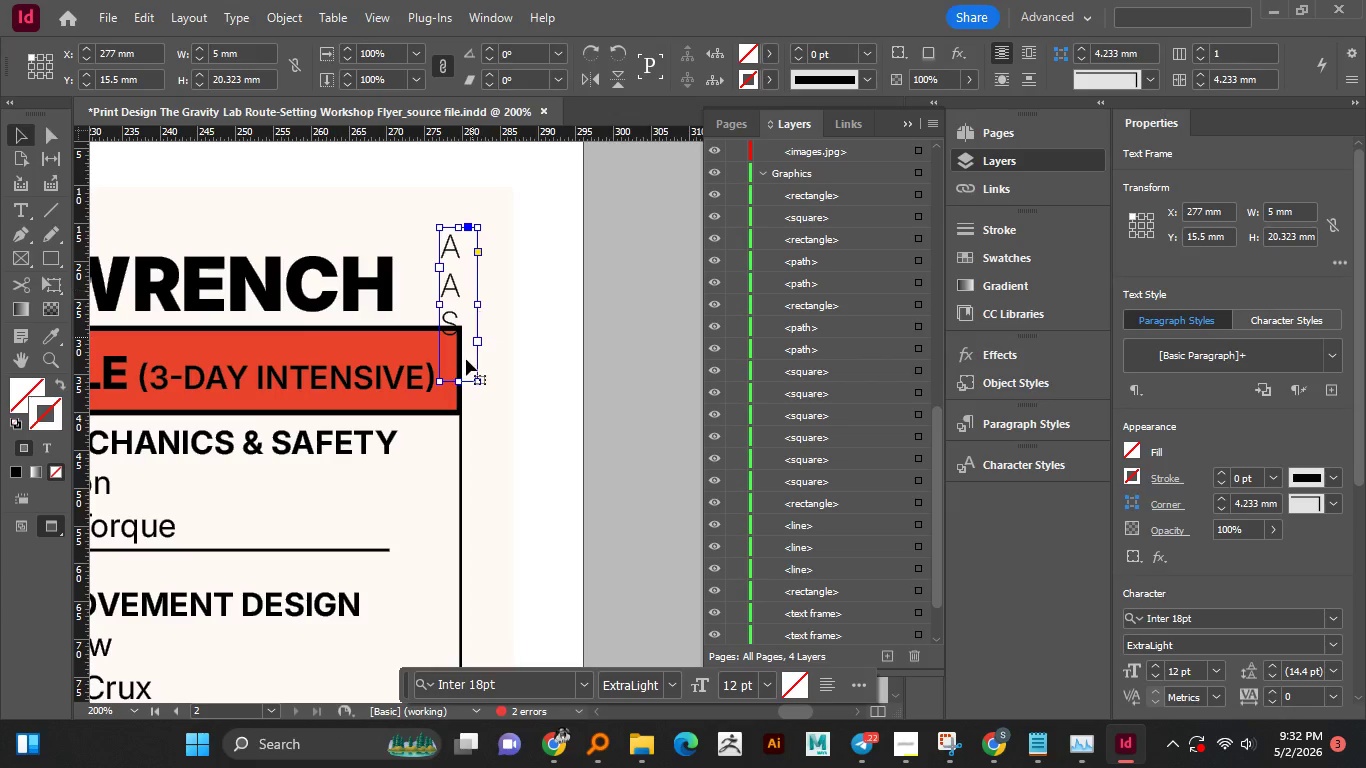 
left_click_drag(start_coordinate=[459, 383], to_coordinate=[453, 348])
 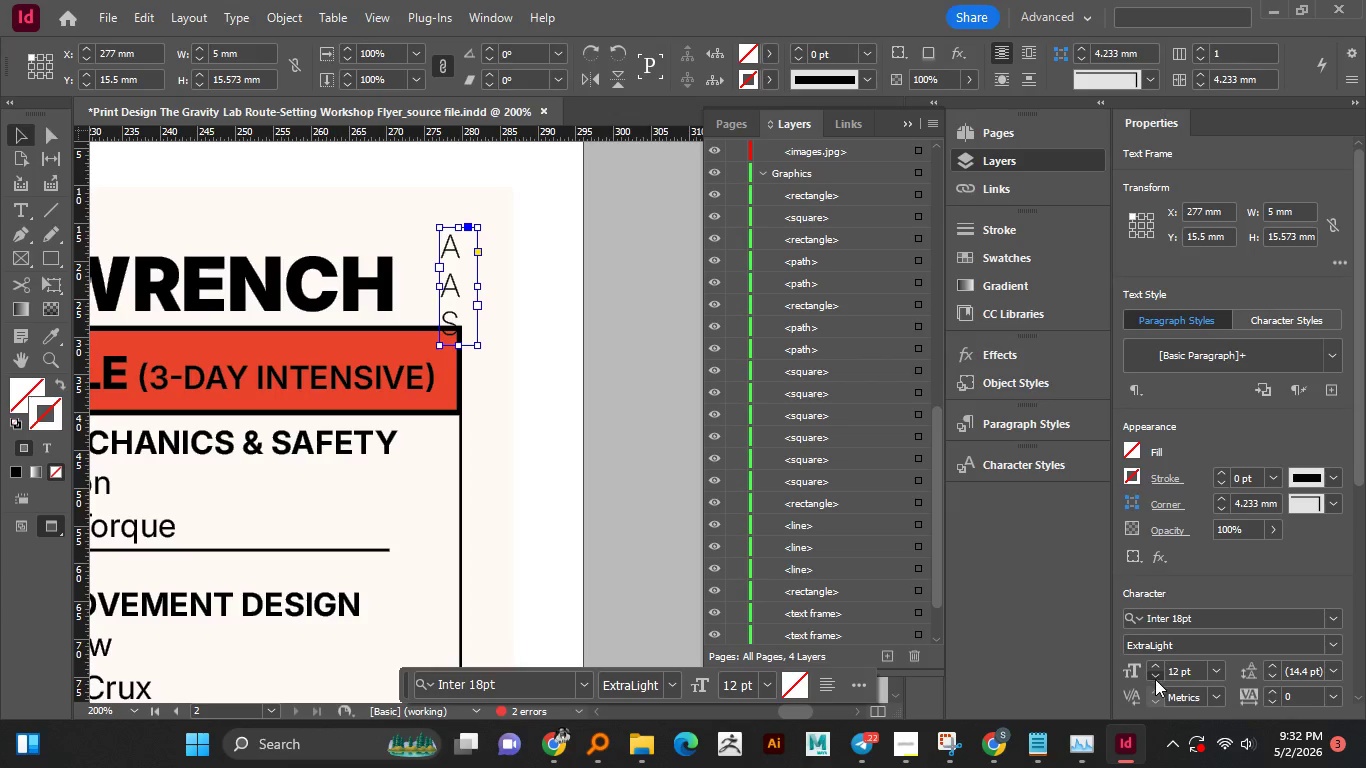 
left_click([1155, 679])
 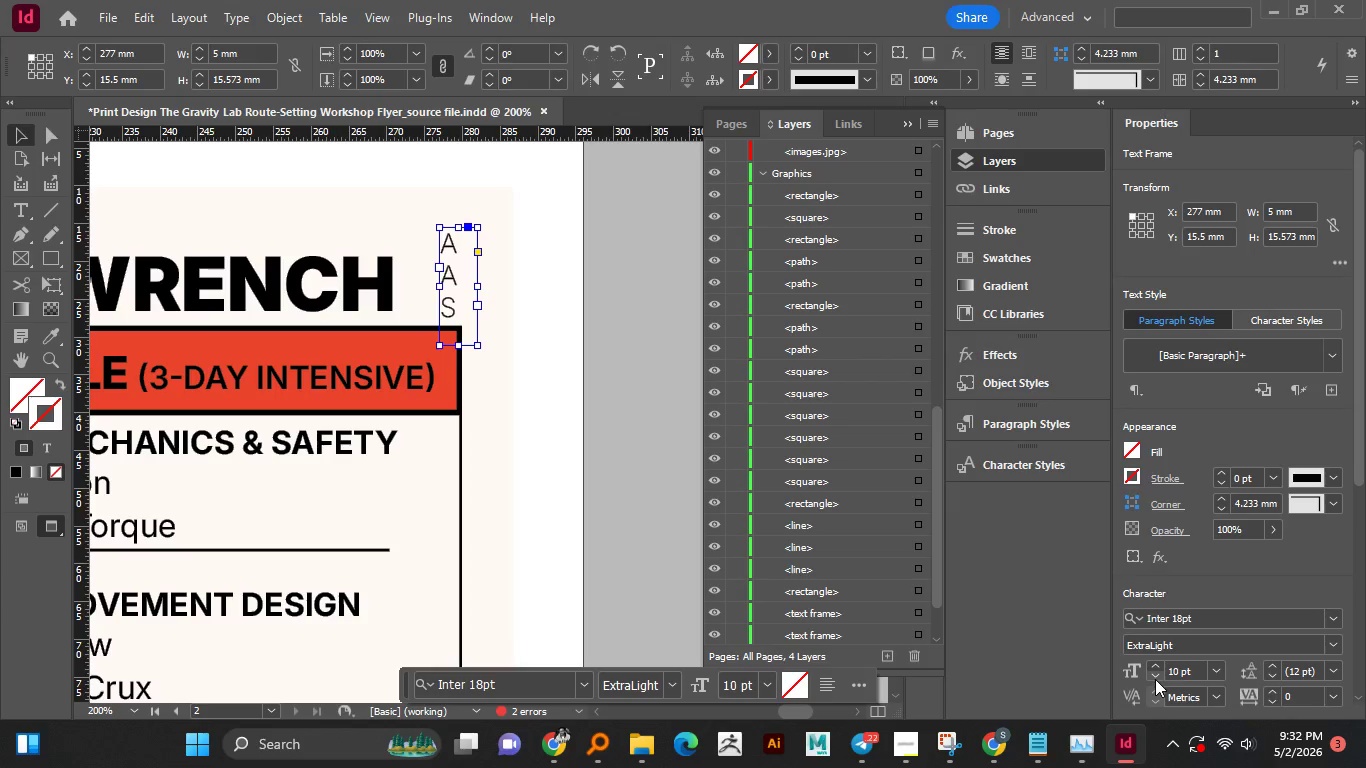 
left_click([1155, 679])
 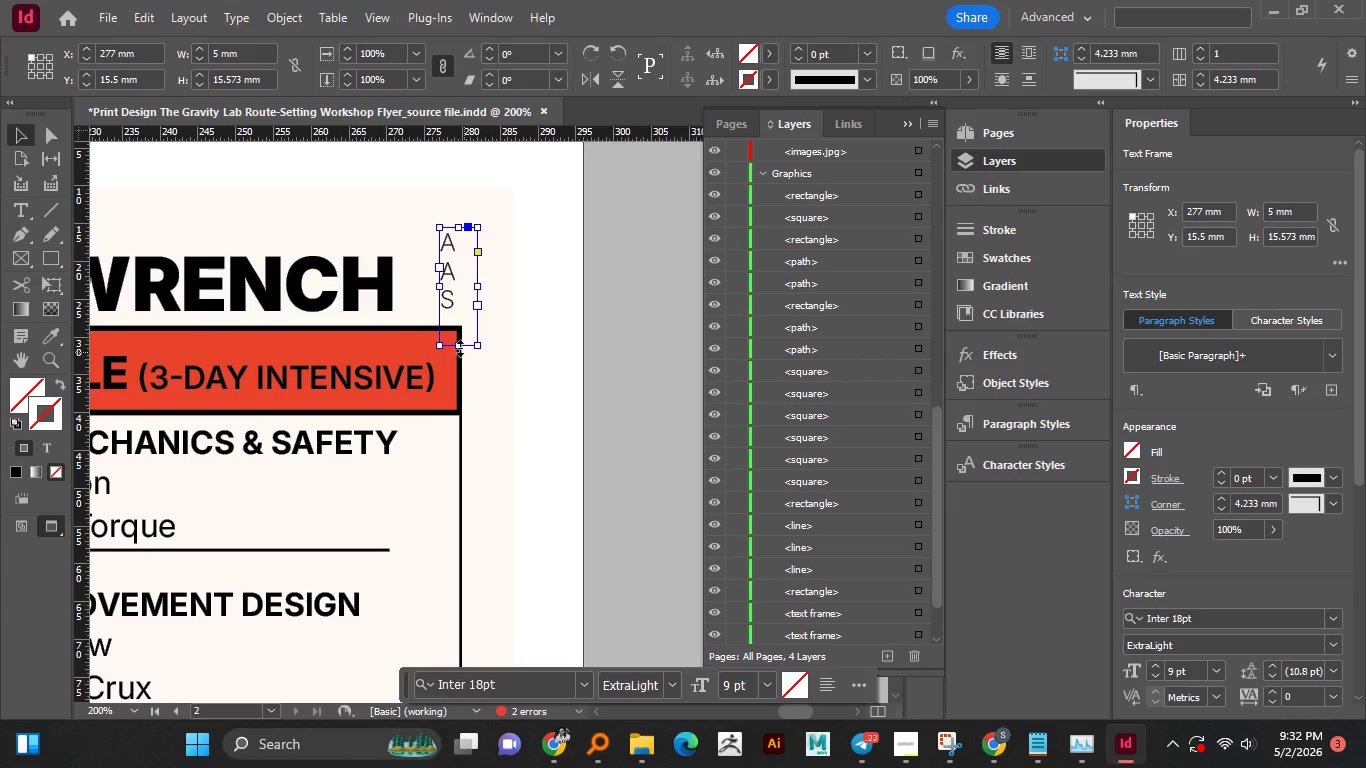 
left_click_drag(start_coordinate=[457, 345], to_coordinate=[445, 319])
 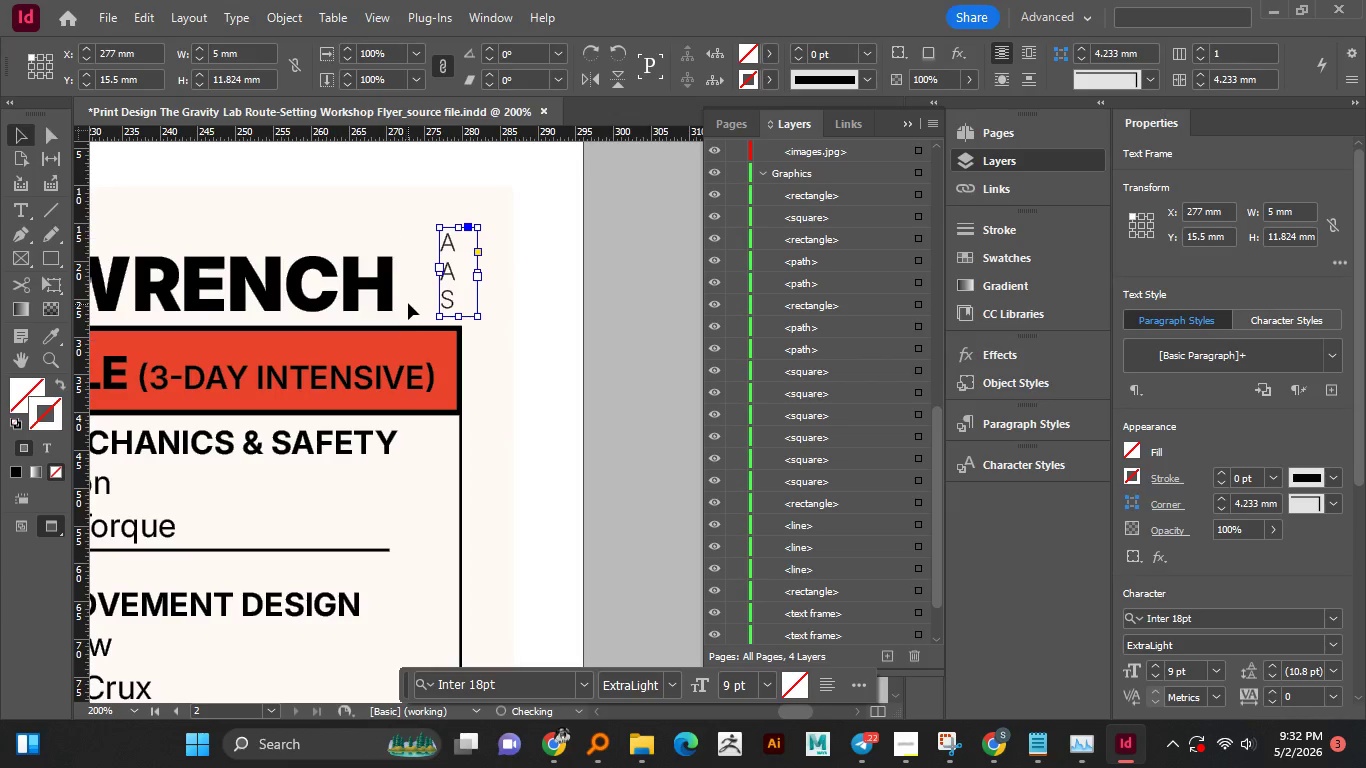 
hold_key(key=AltLeft, duration=1.16)
scroll: coordinate [472, 252], scroll_direction: up, amount: 2.0
 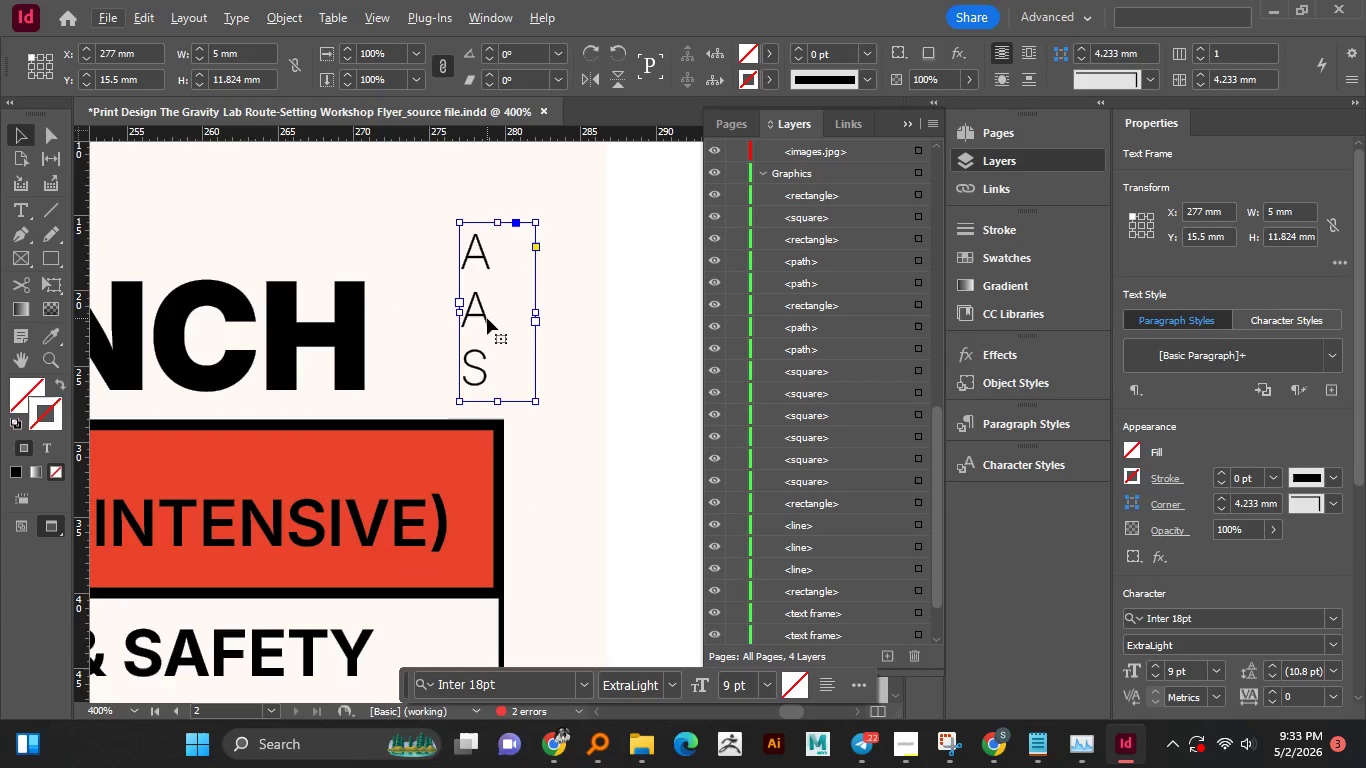 
left_click_drag(start_coordinate=[483, 318], to_coordinate=[467, 334])
 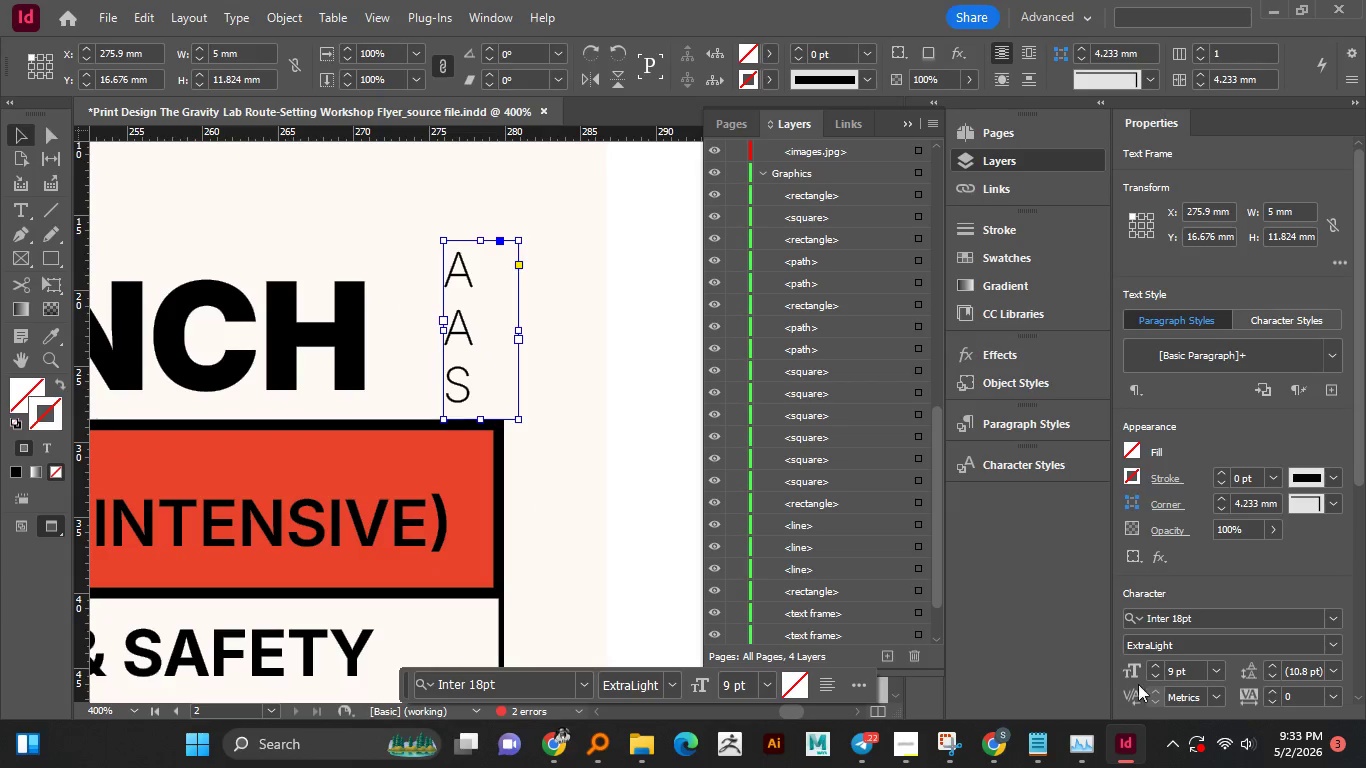 
left_click([1157, 676])
 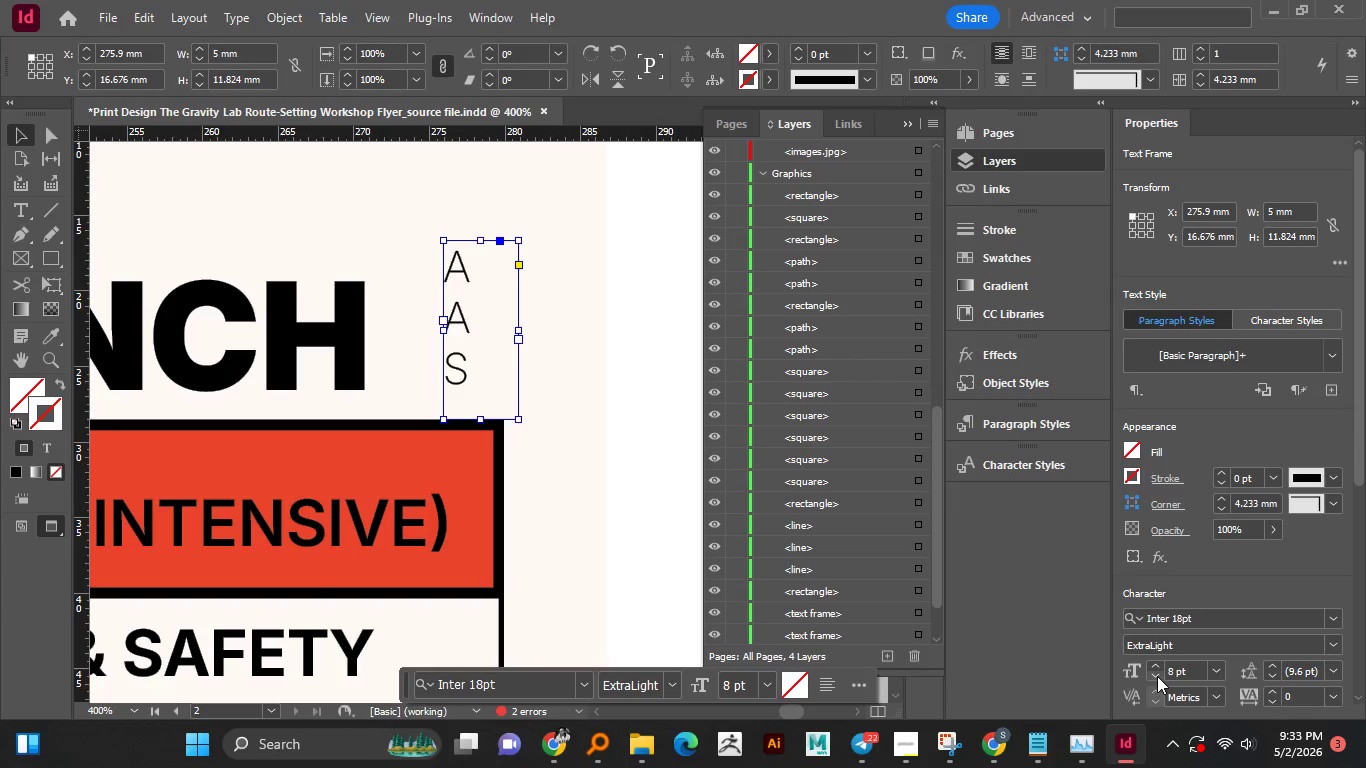 
left_click([1157, 676])
 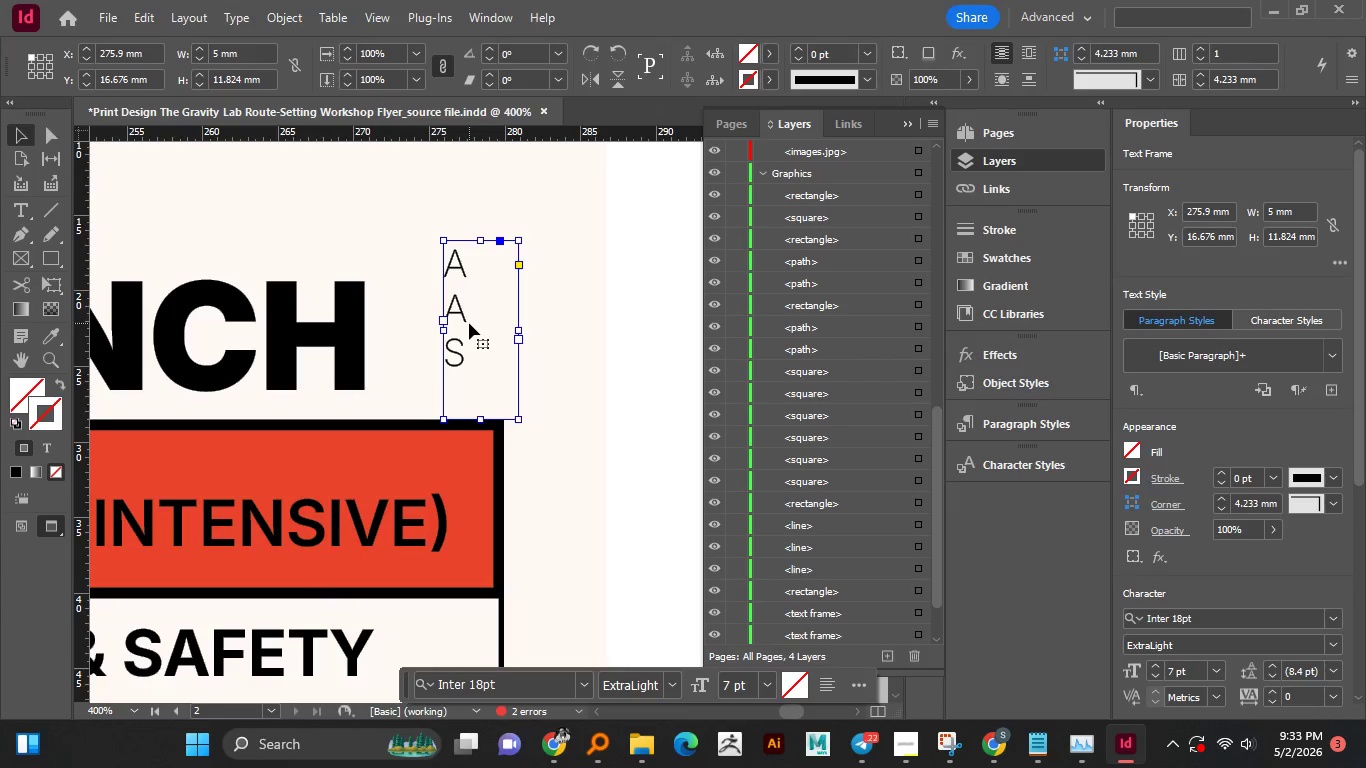 
left_click_drag(start_coordinate=[463, 319], to_coordinate=[463, 337])
 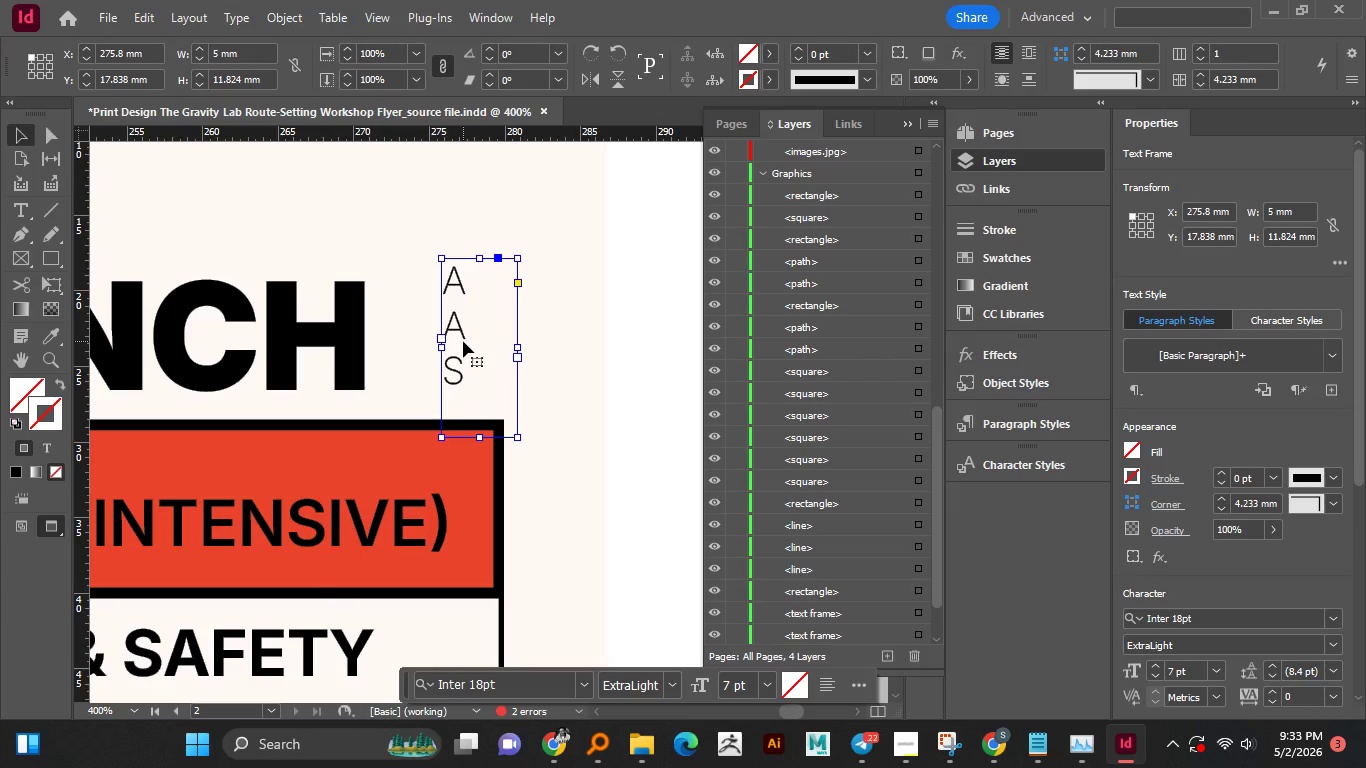 
right_click([464, 340])
 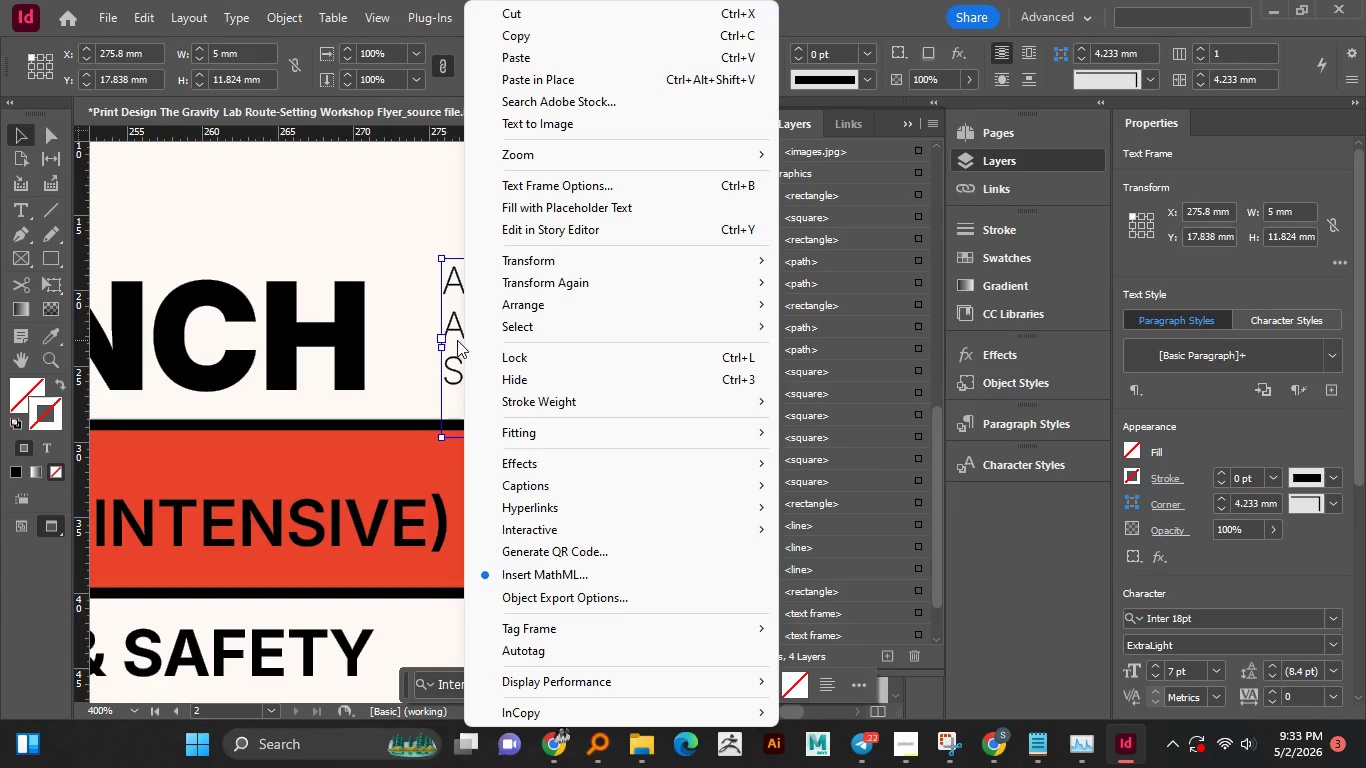 
left_click([457, 340])
 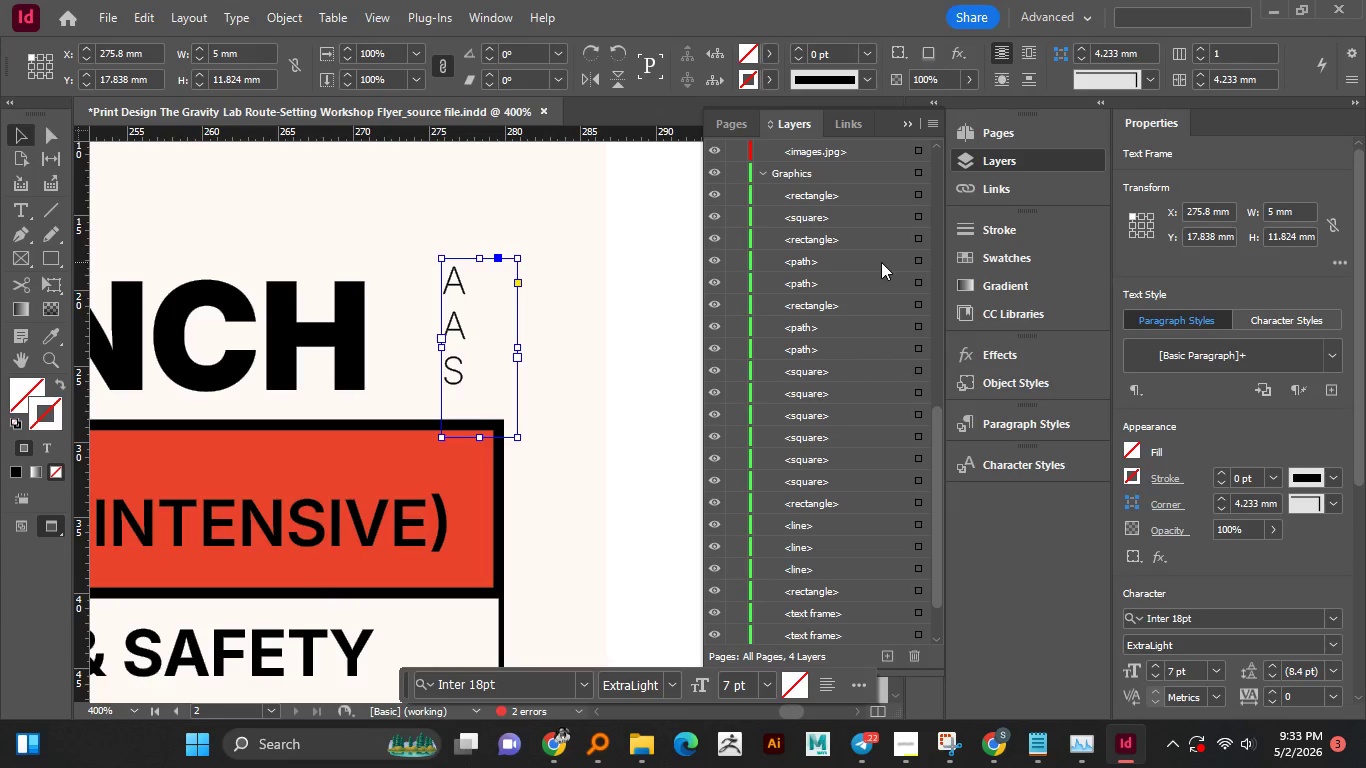 
scroll: coordinate [811, 322], scroll_direction: up, amount: 7.0
 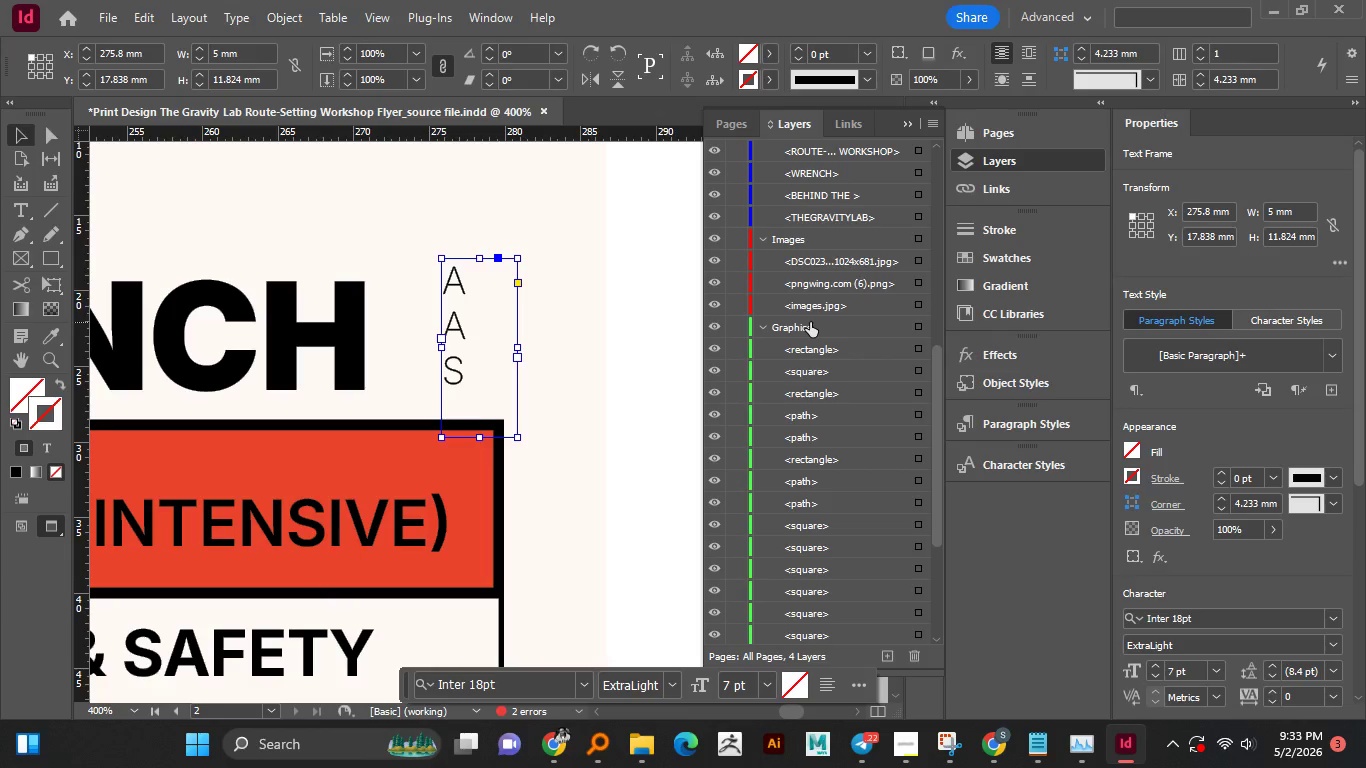 
scroll: coordinate [808, 322], scroll_direction: down, amount: 14.0
 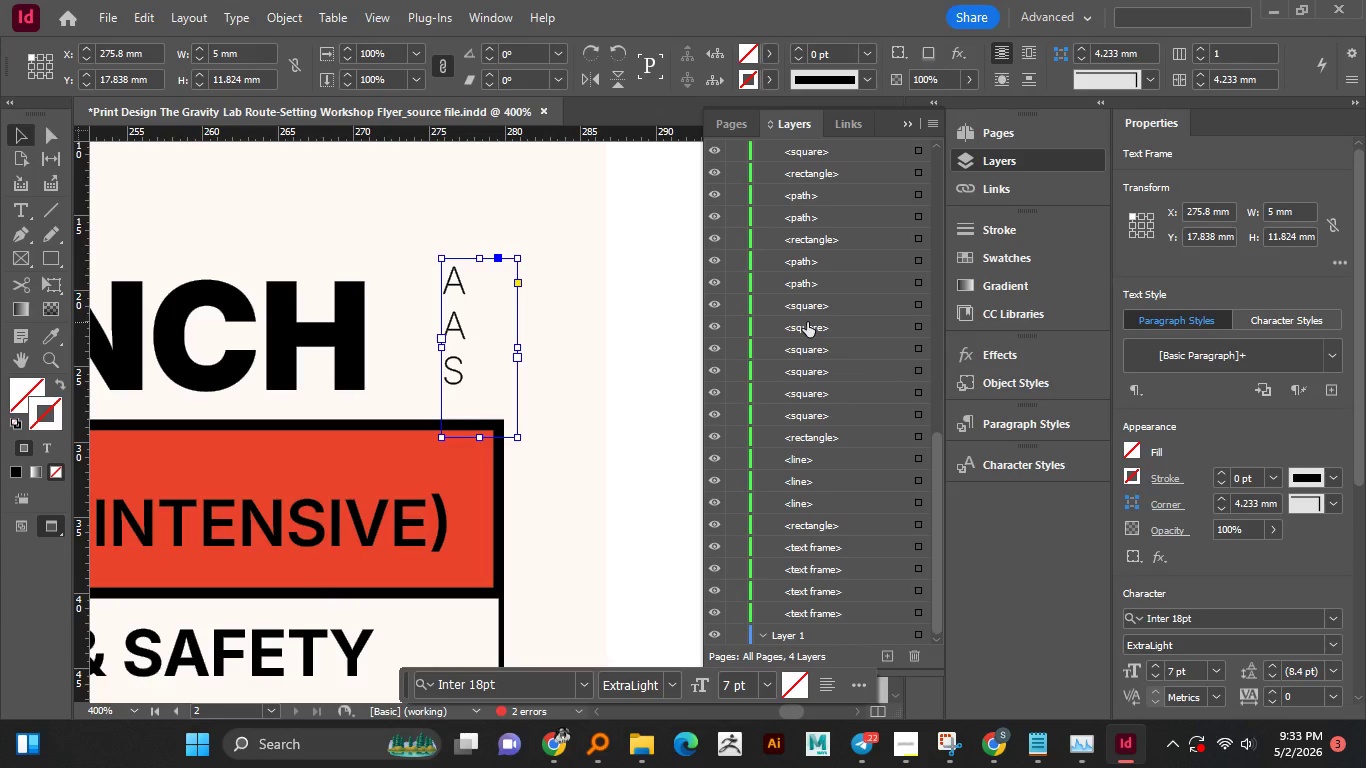 
scroll: coordinate [807, 322], scroll_direction: up, amount: 34.0
 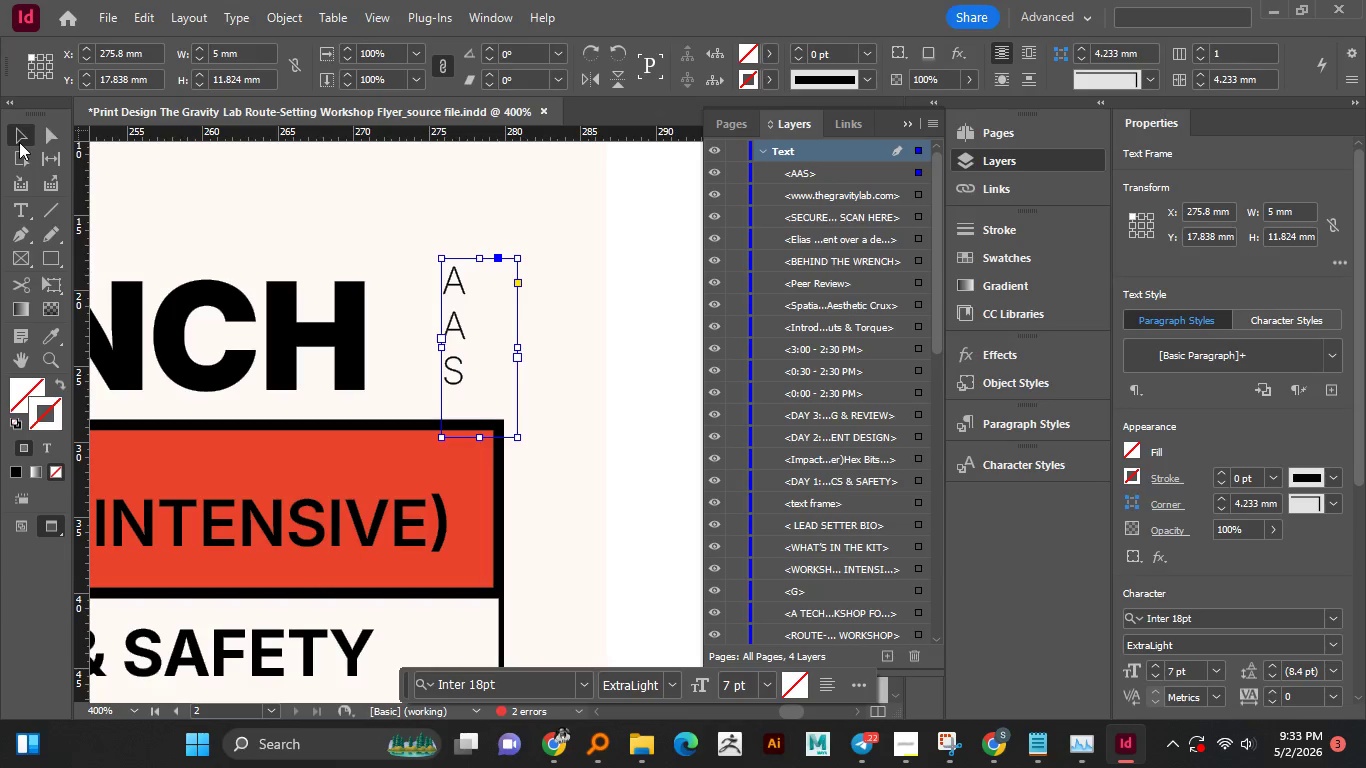 
double_click([612, 373])
 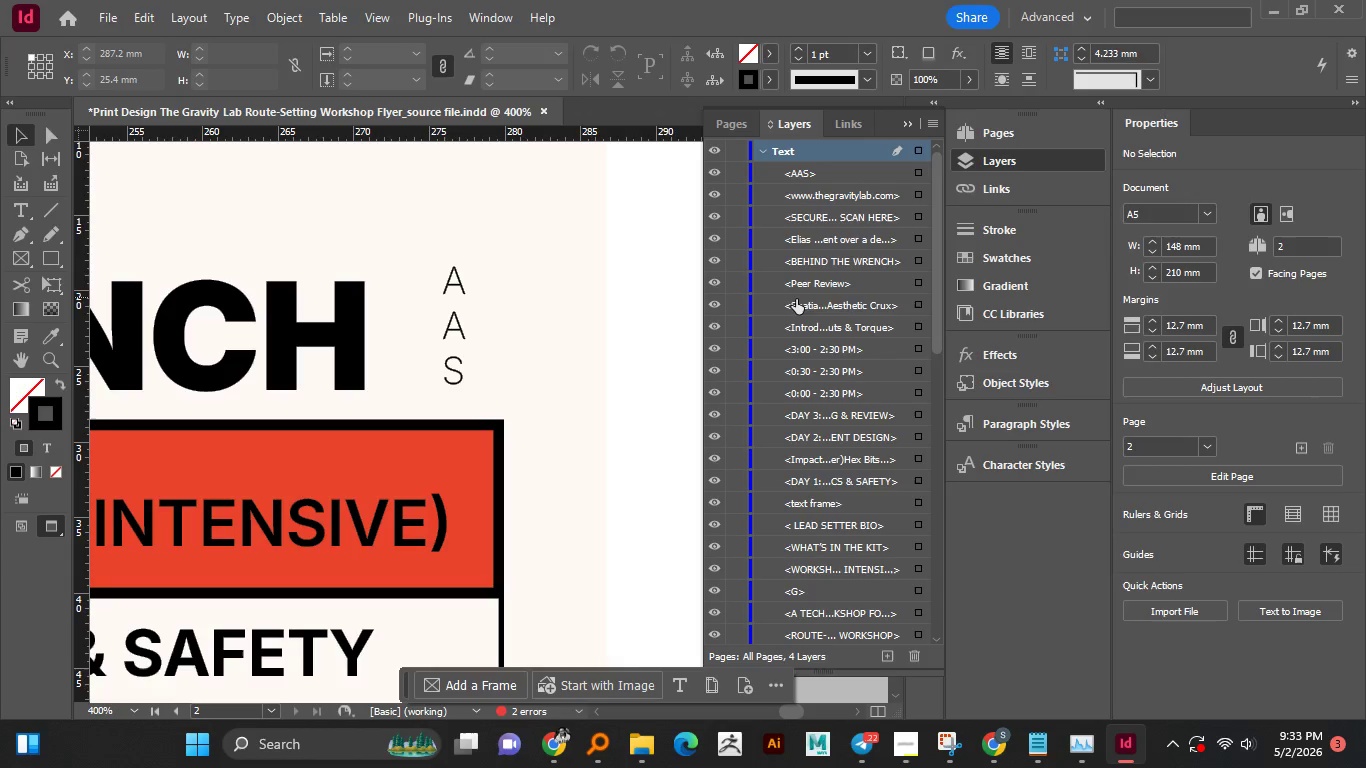 
left_click([771, 154])
 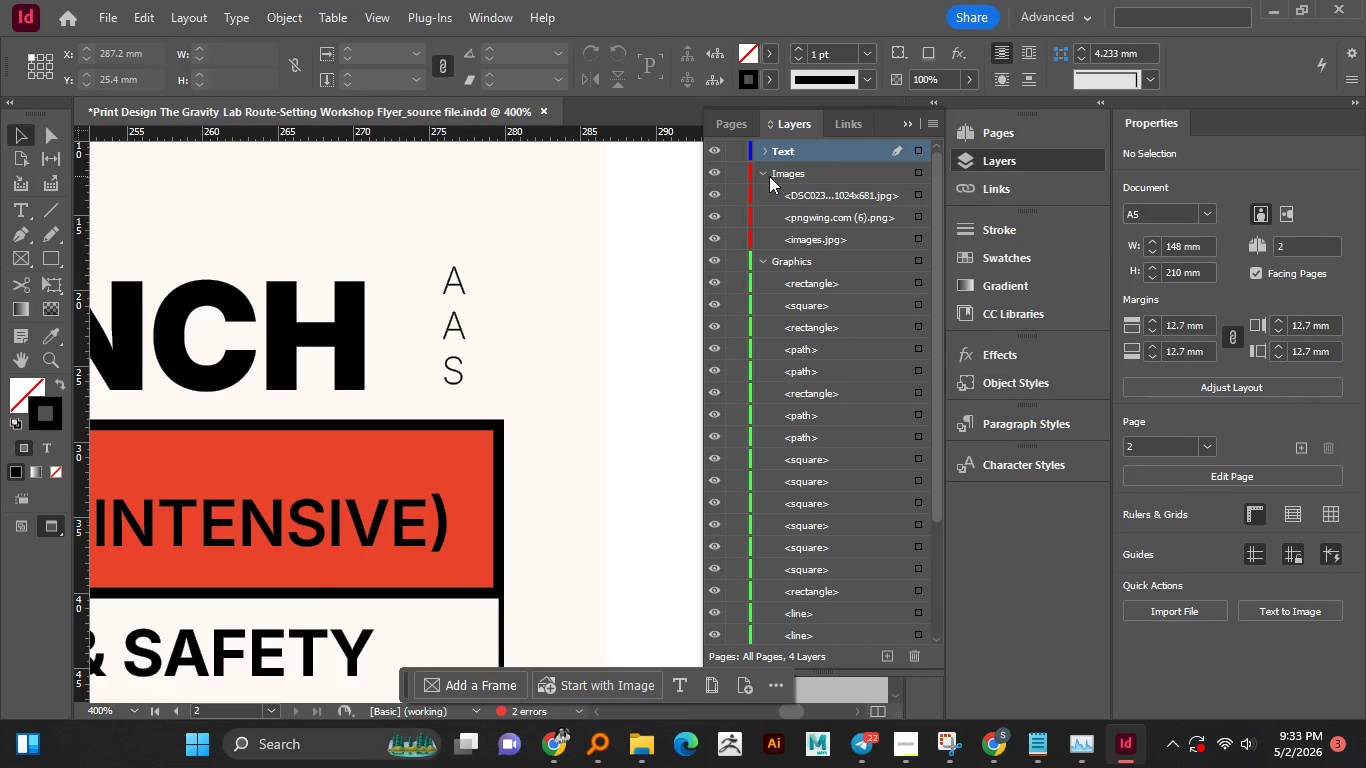 
left_click([769, 175])
 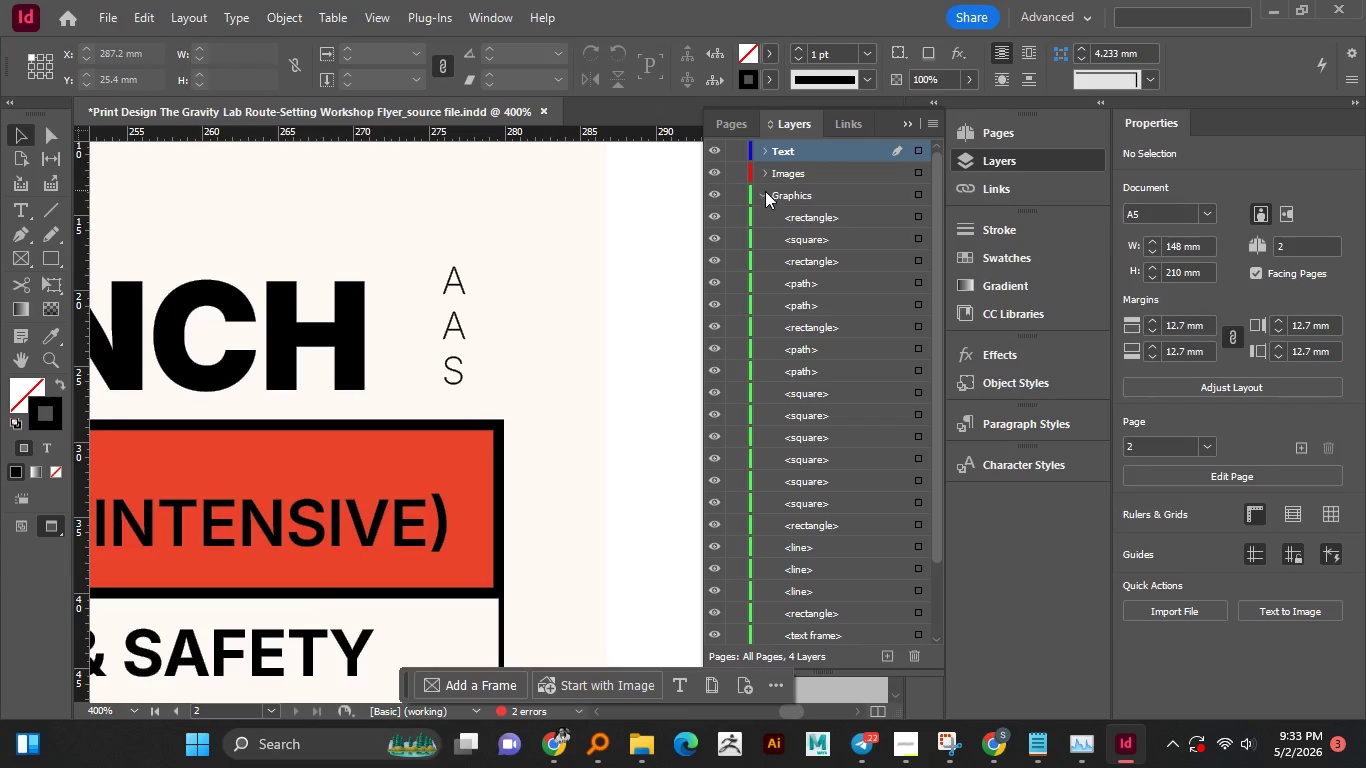 
left_click([765, 192])
 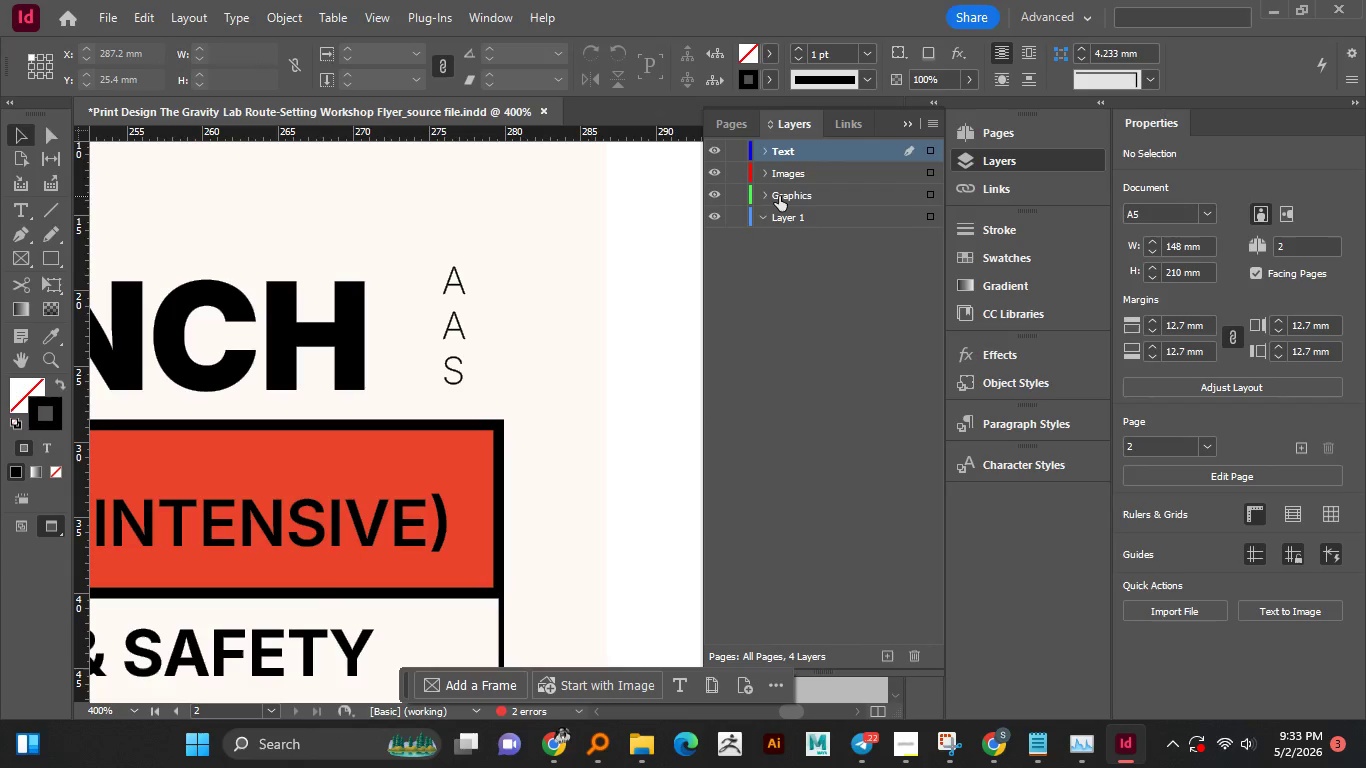 
left_click([779, 196])
 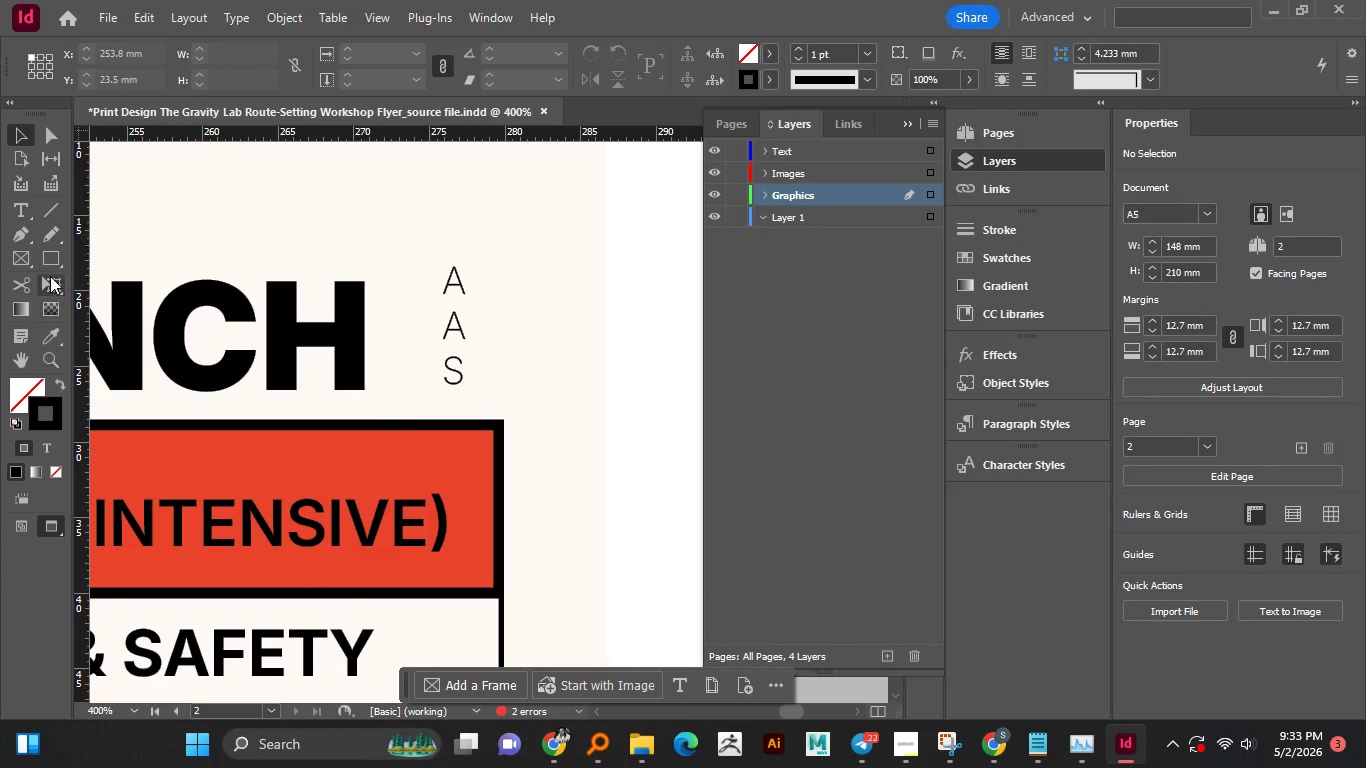 
left_click([55, 258])
 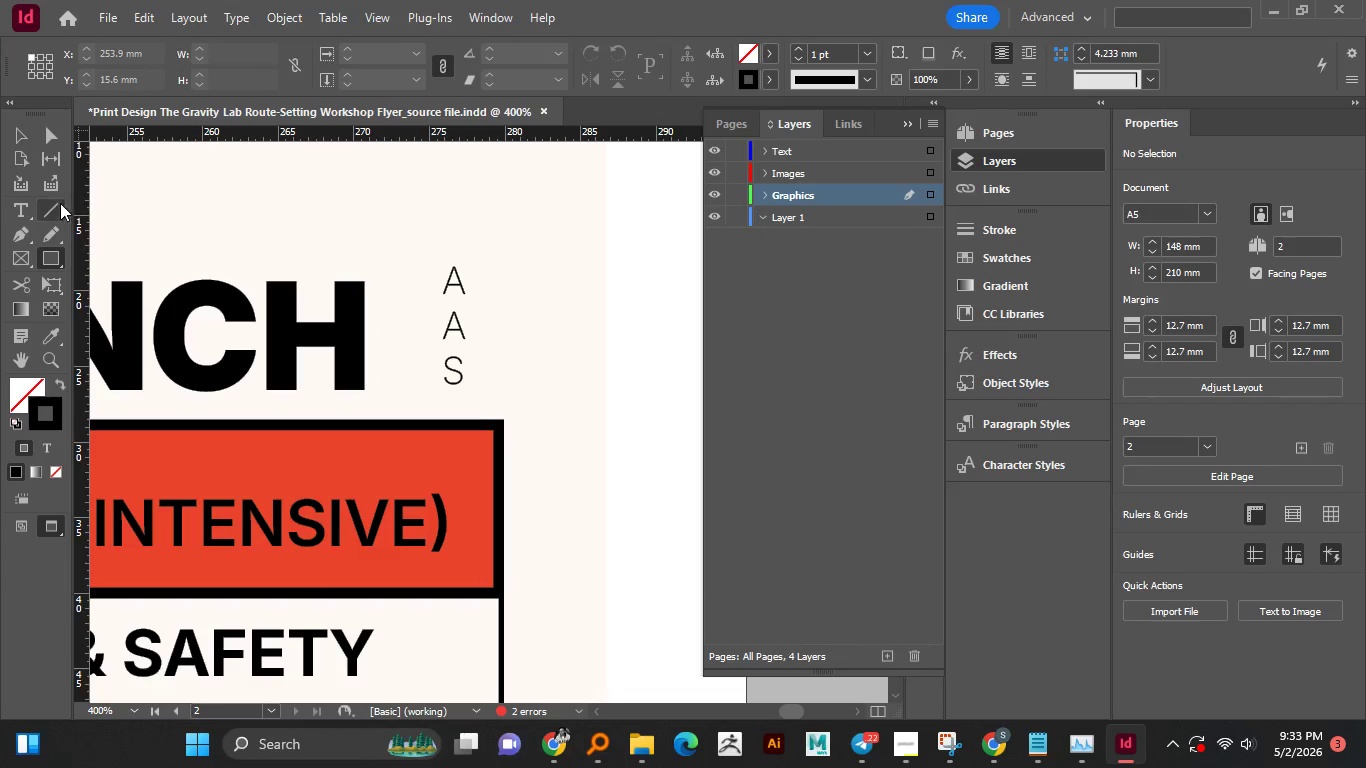 
left_click([52, 206])
 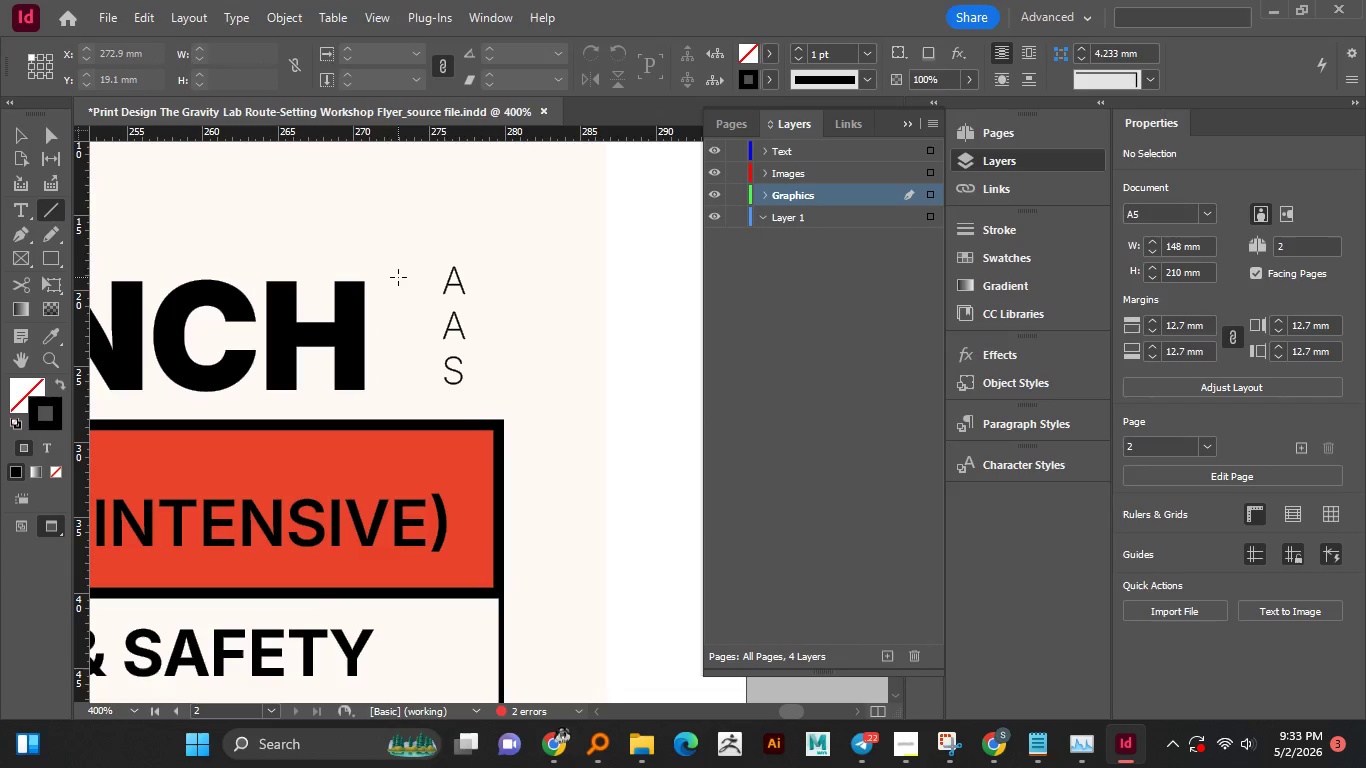 
left_click([399, 277])
 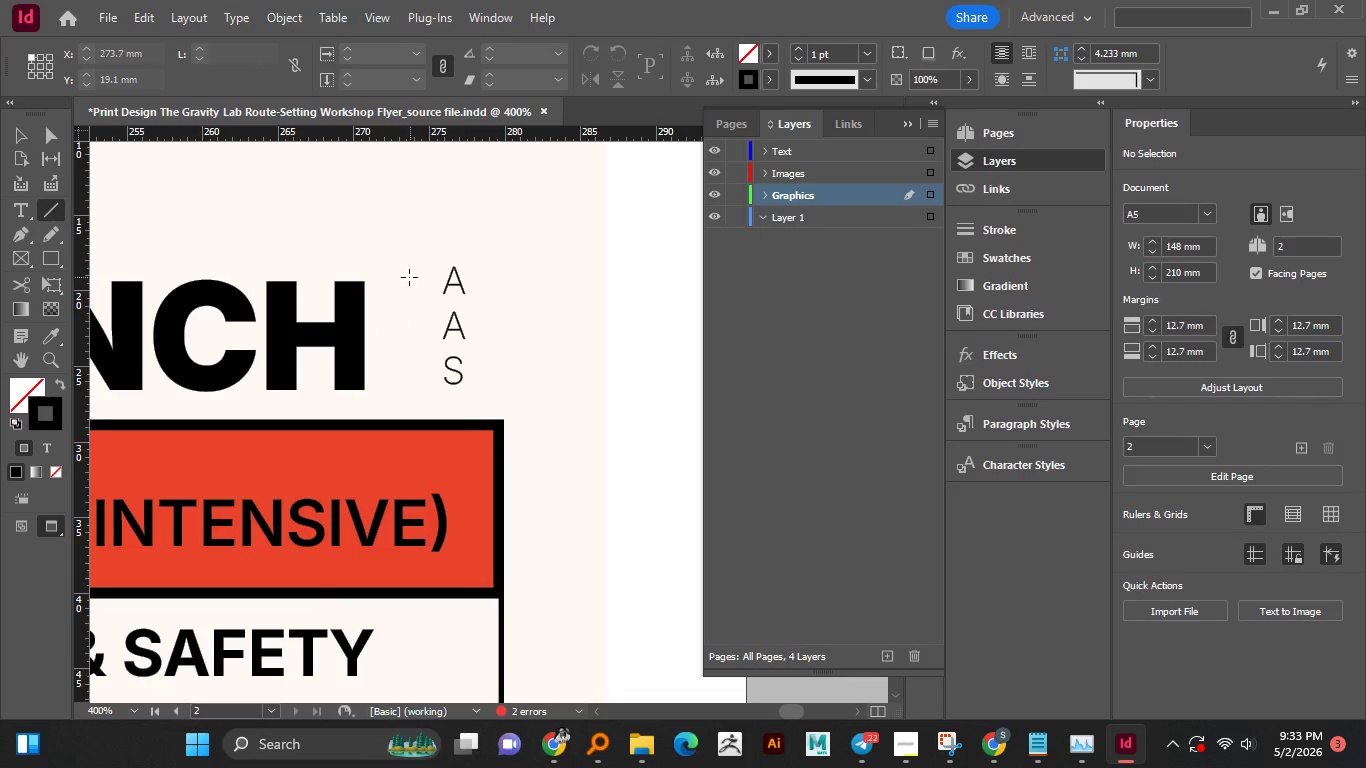 
left_click_drag(start_coordinate=[409, 277], to_coordinate=[411, 396])
 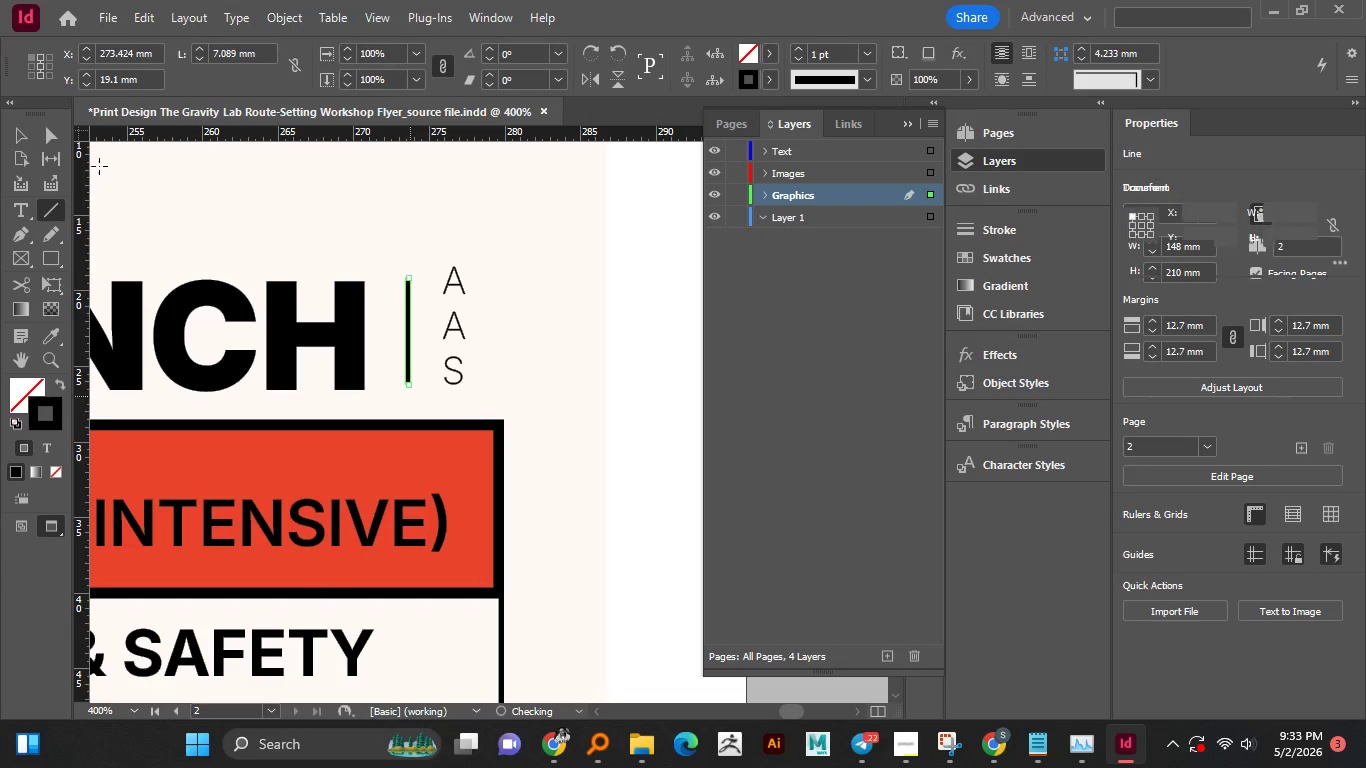 
hold_key(key=ShiftLeft, duration=1.52)
 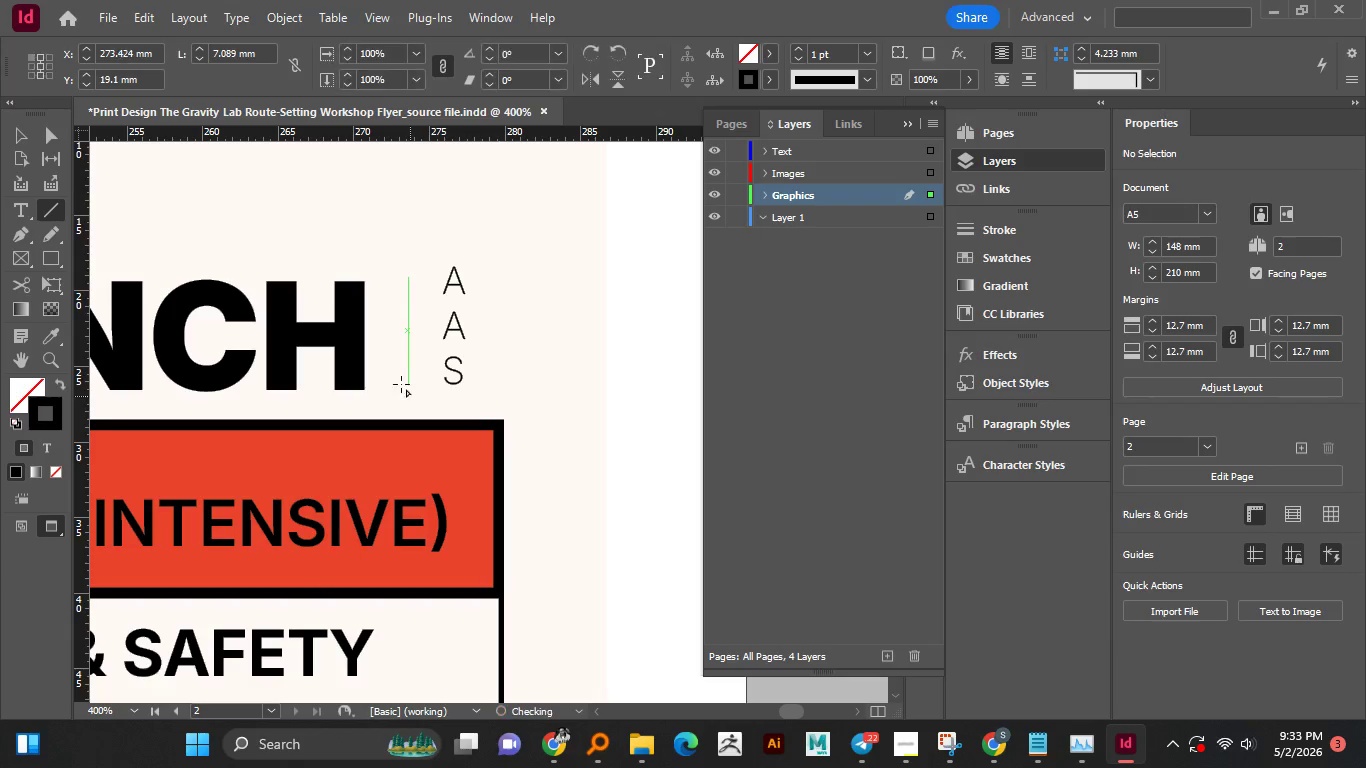 
hold_key(key=ShiftLeft, duration=0.53)
 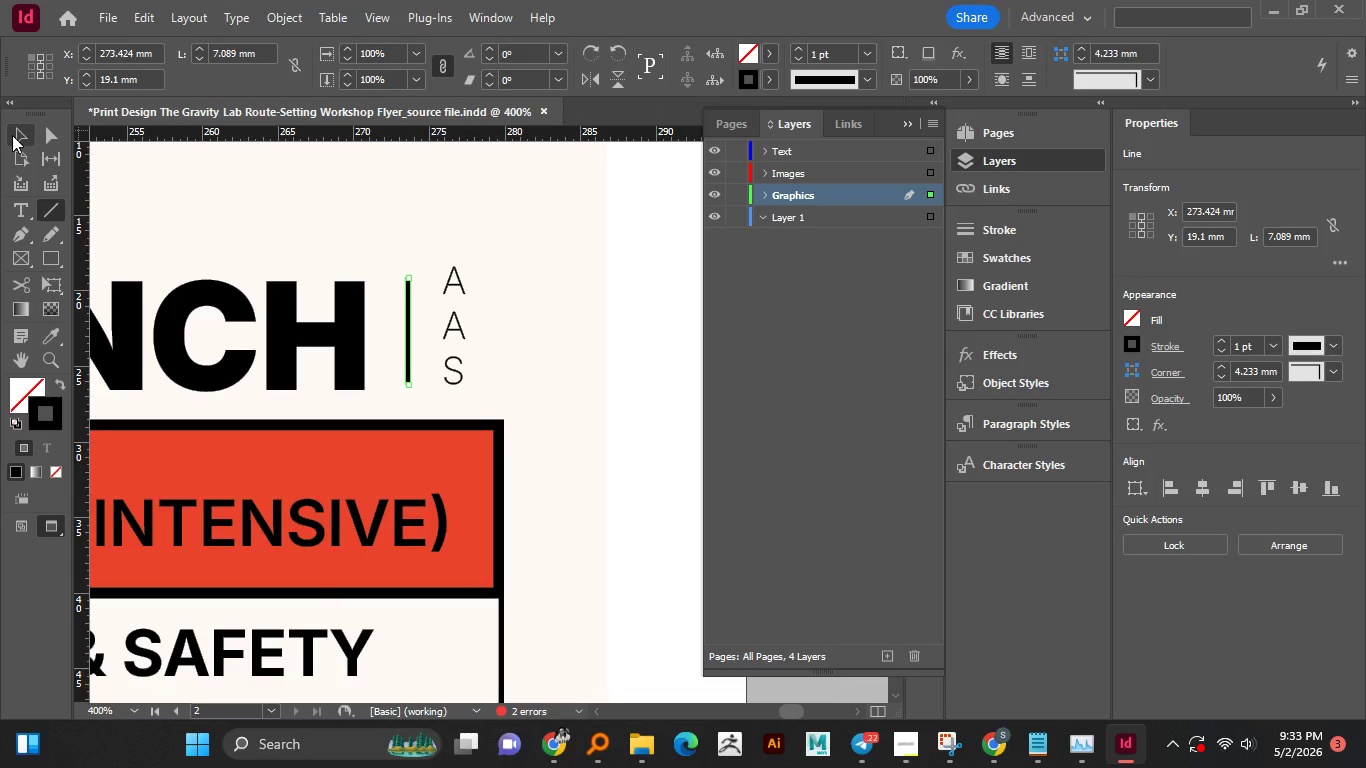 
left_click([20, 135])
 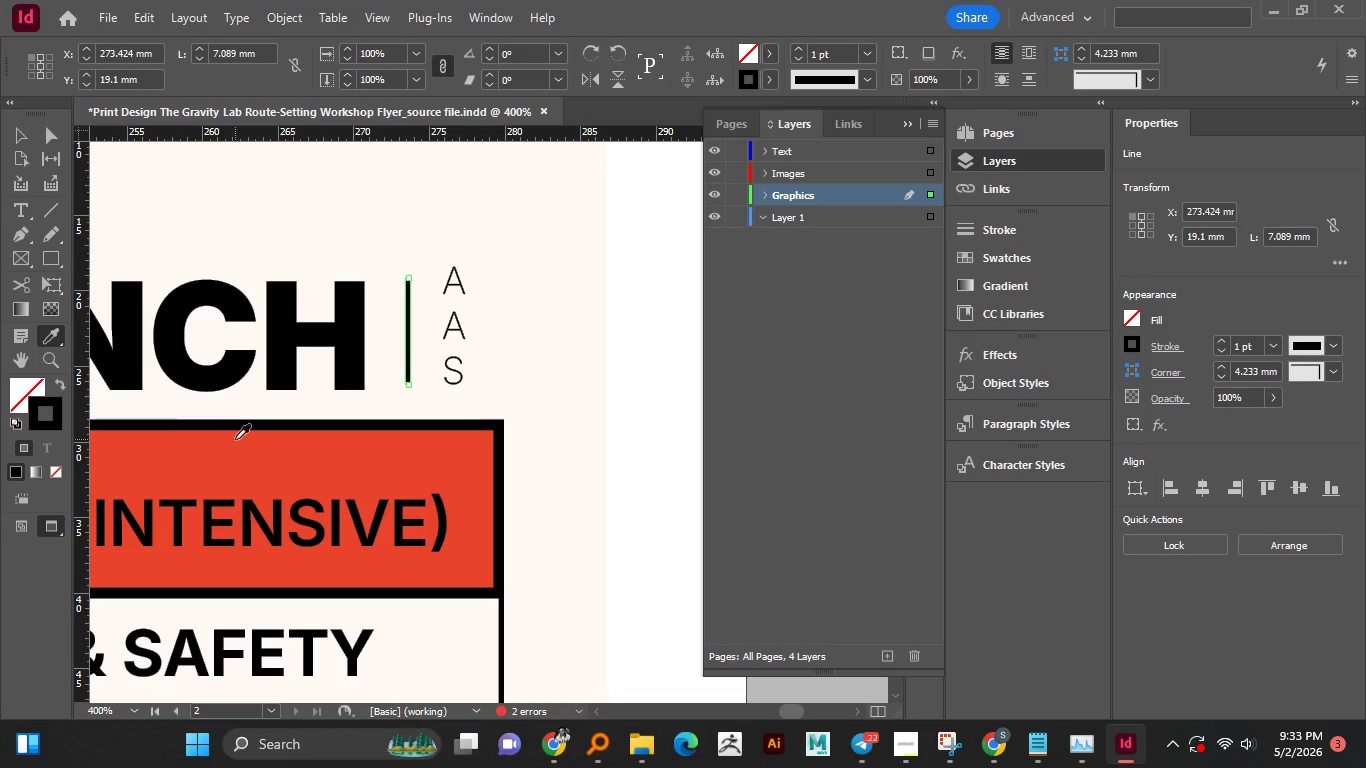 
left_click([236, 444])
 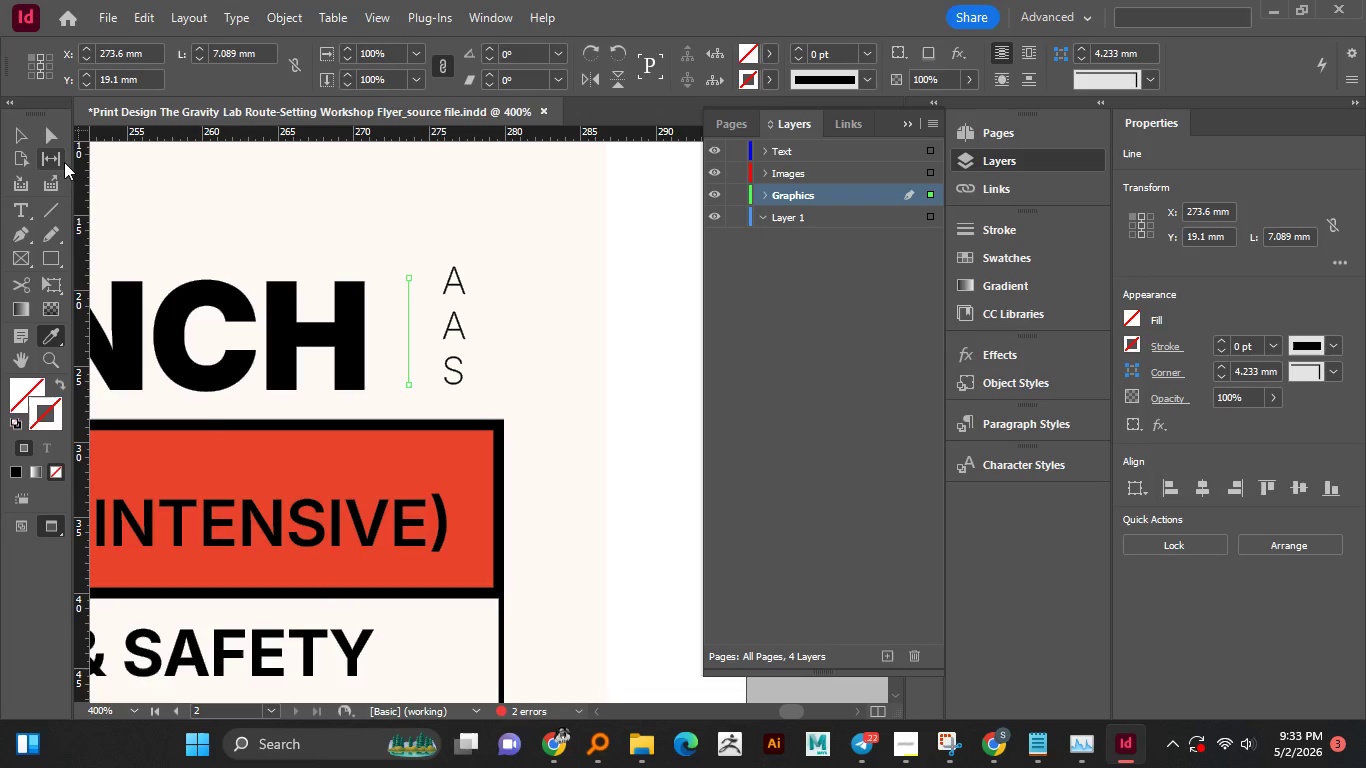 
key(Control+Z)
 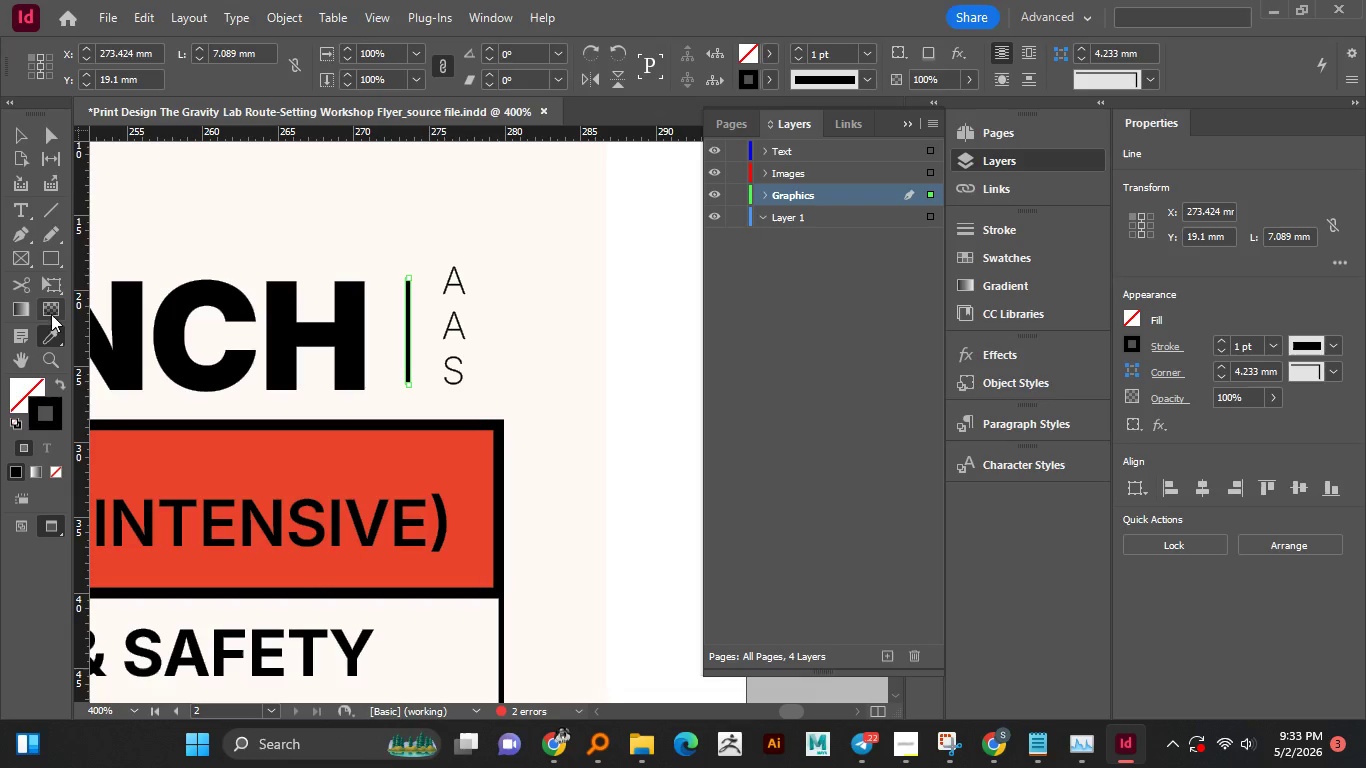 
left_click([19, 142])
 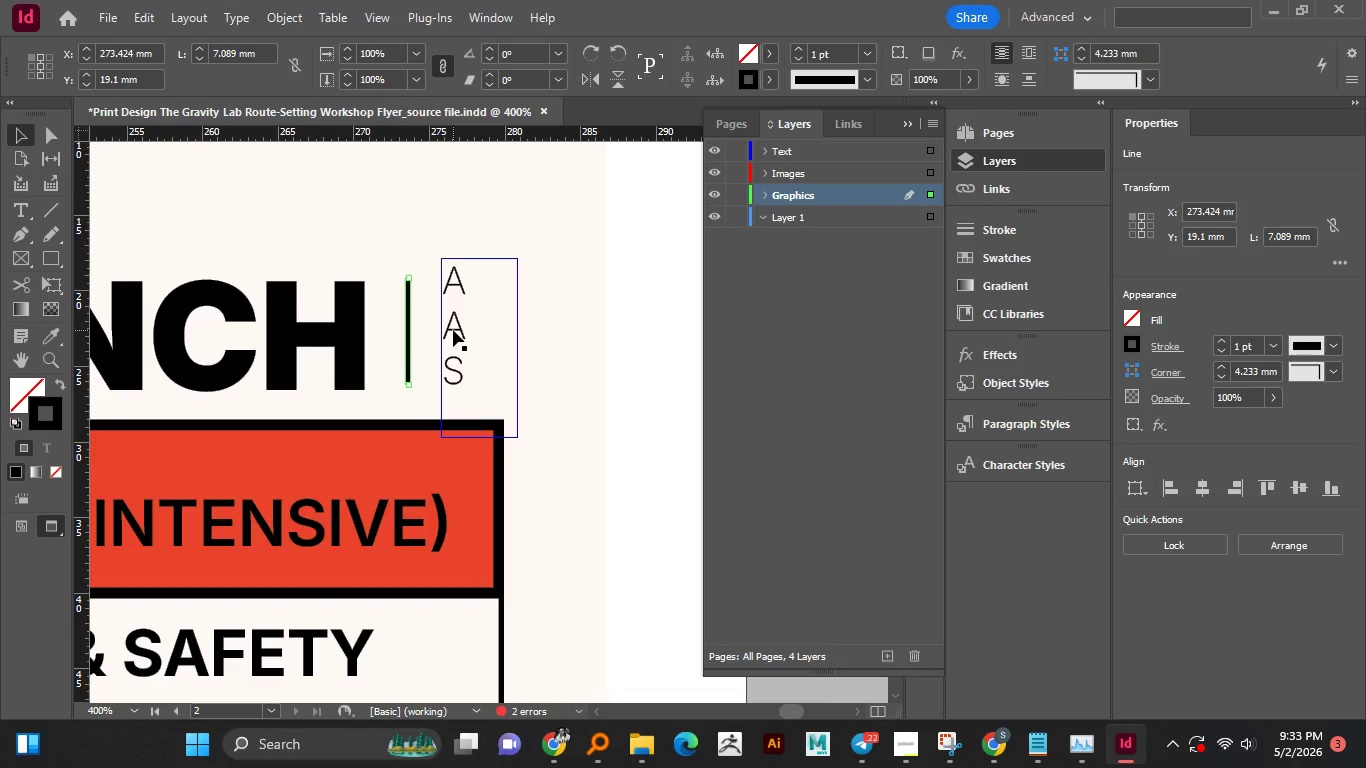 
left_click([454, 330])
 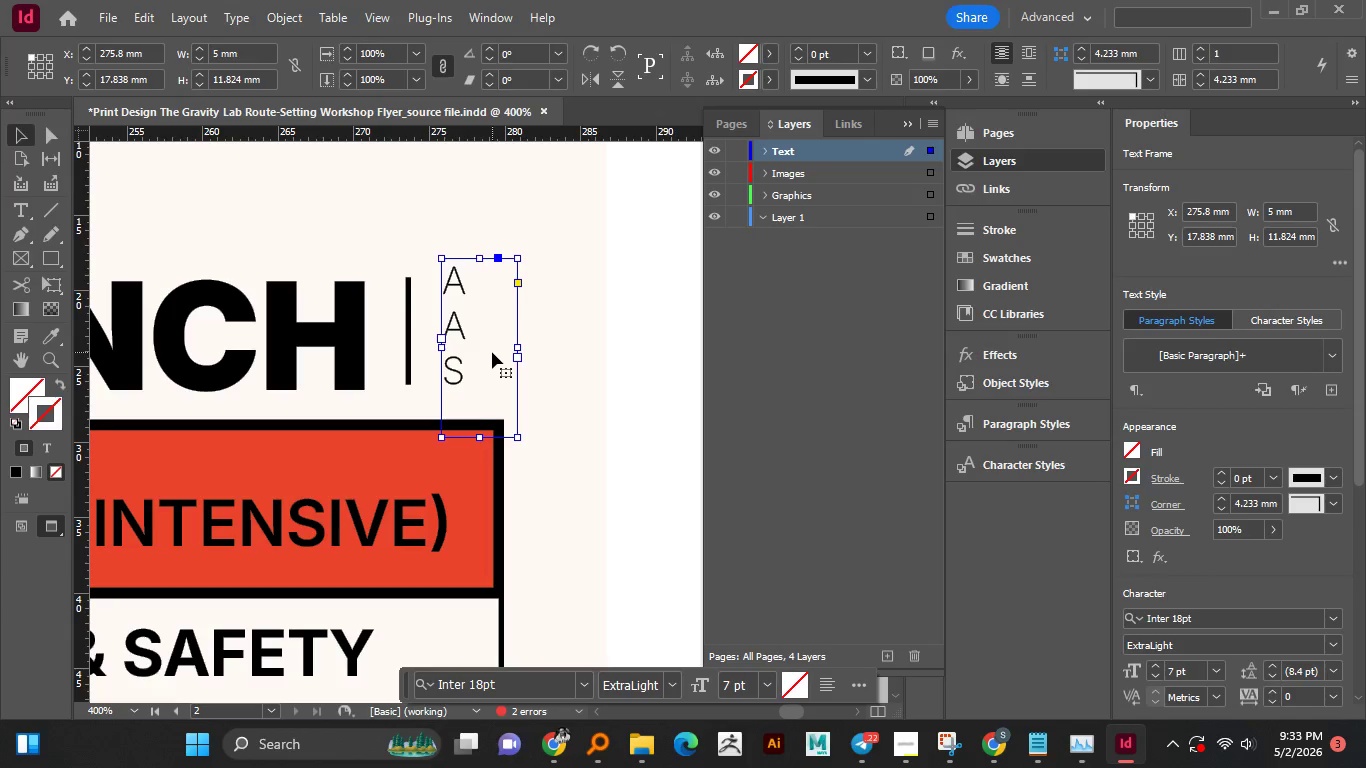 
key(ArrowDown)
 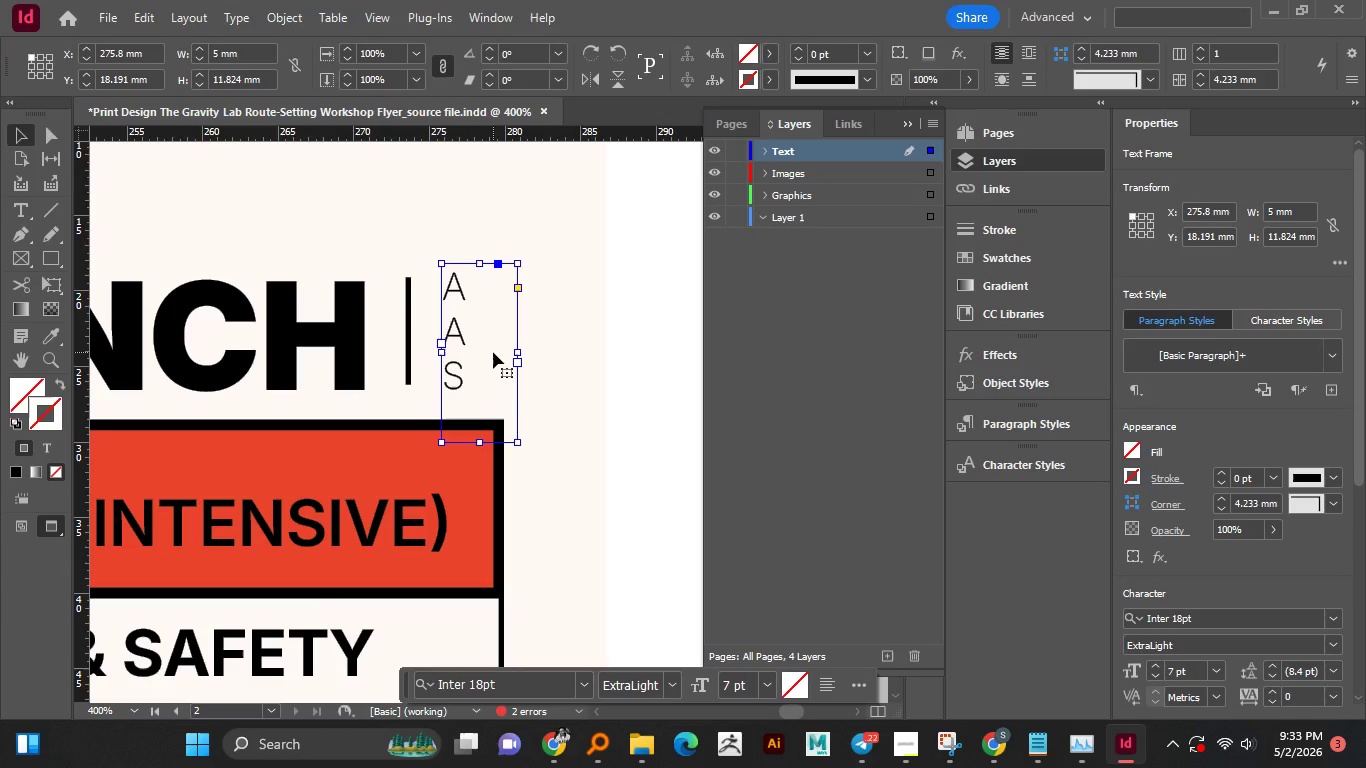 
key(ArrowDown)
 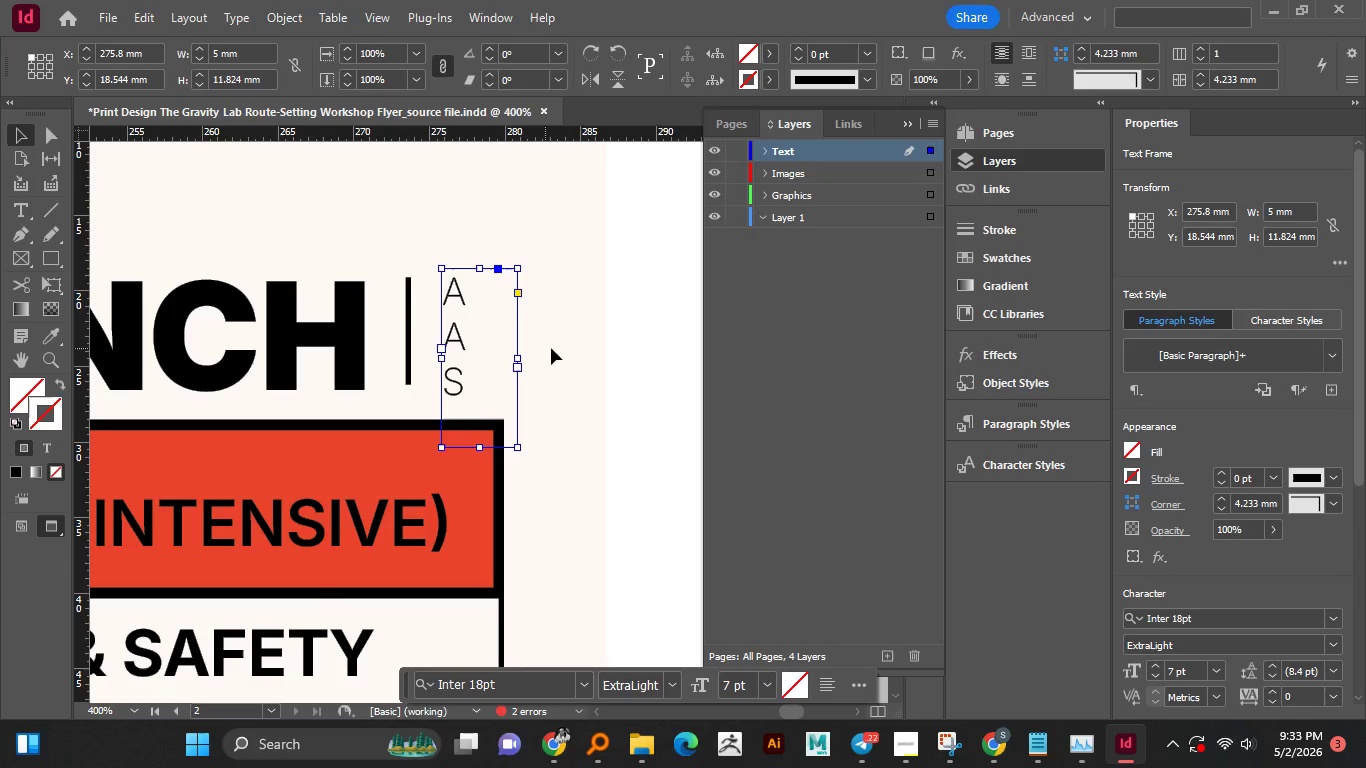 
left_click([556, 347])
 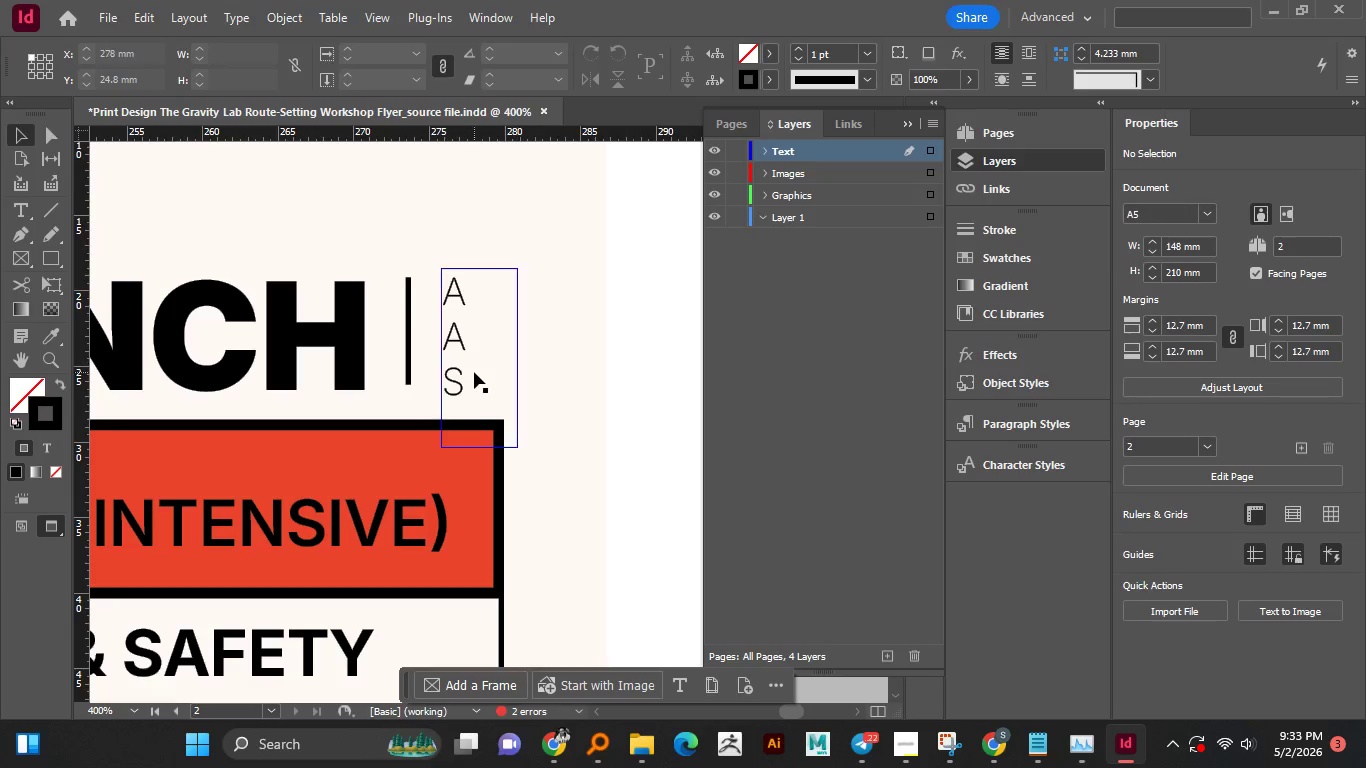 
left_click([474, 372])
 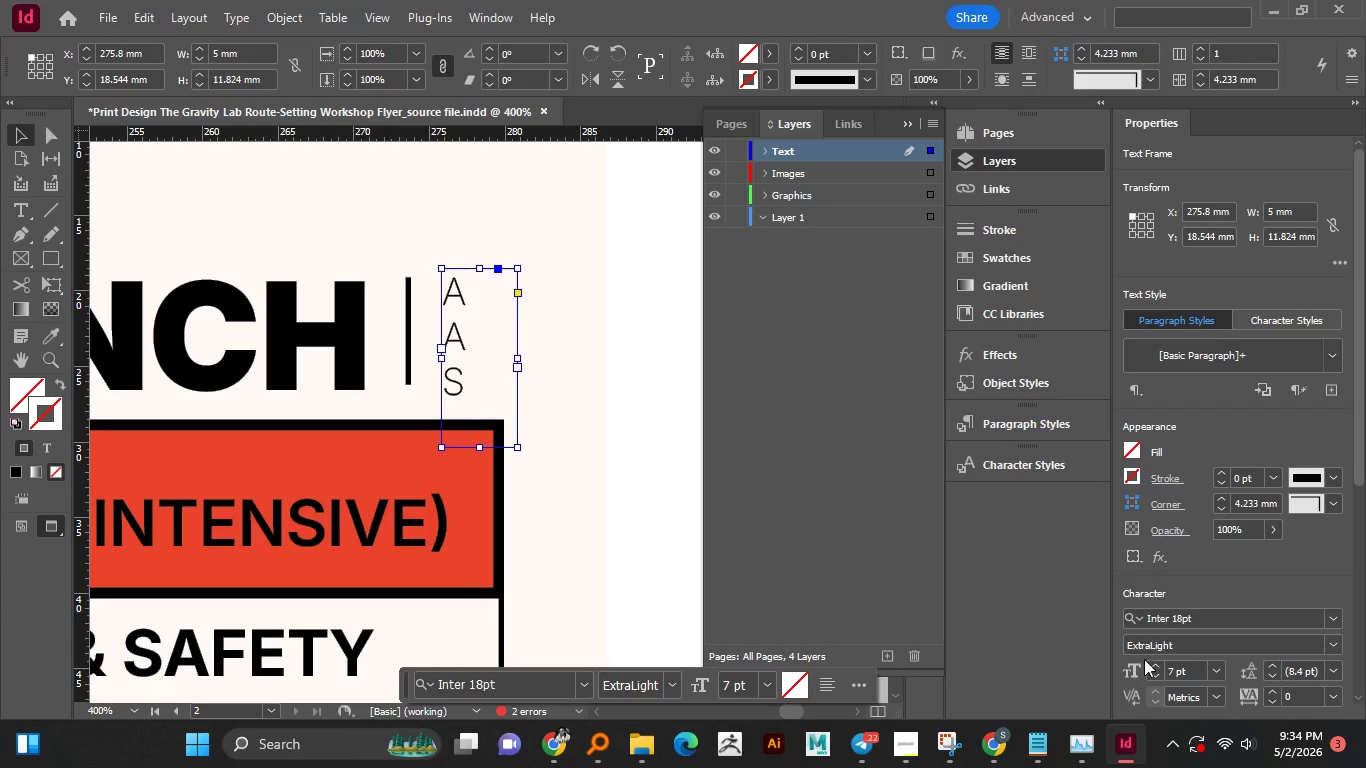 
left_click([1156, 676])
 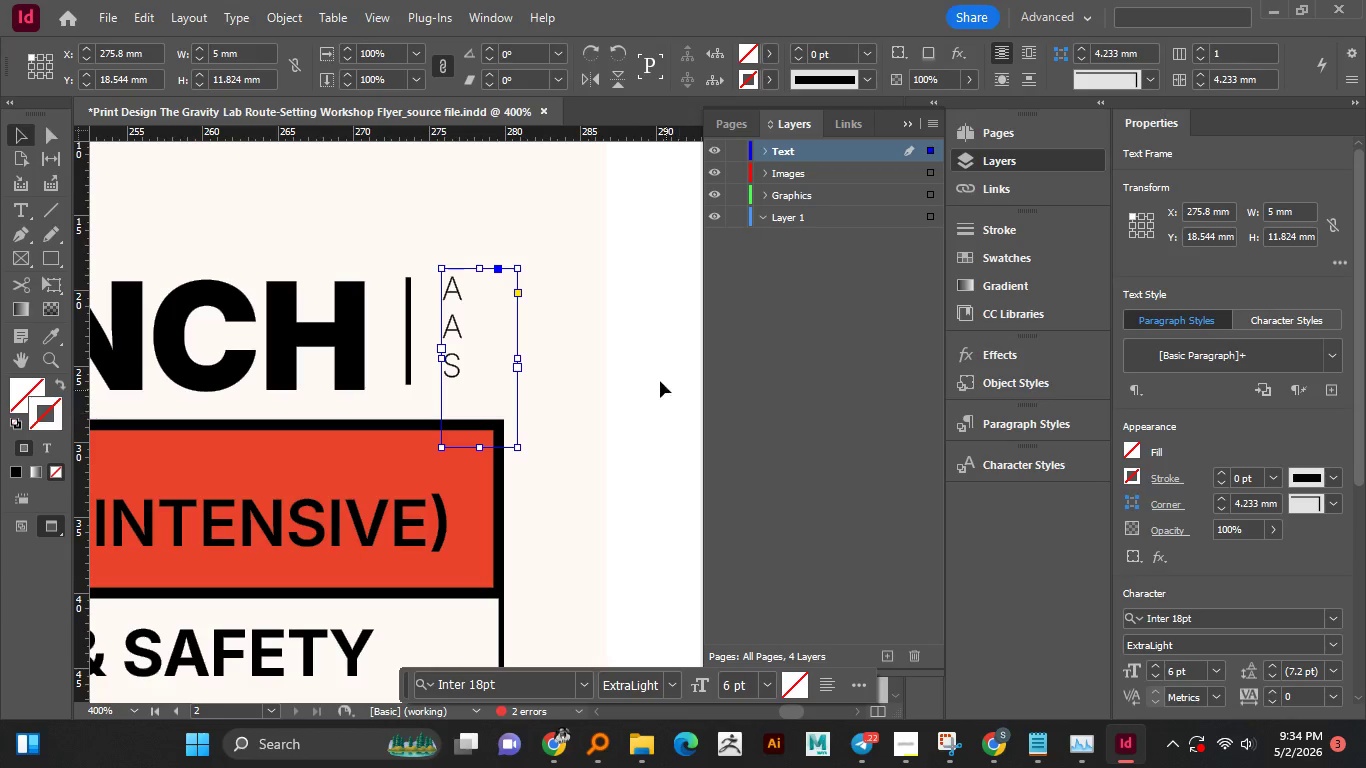 
key(ArrowDown)
 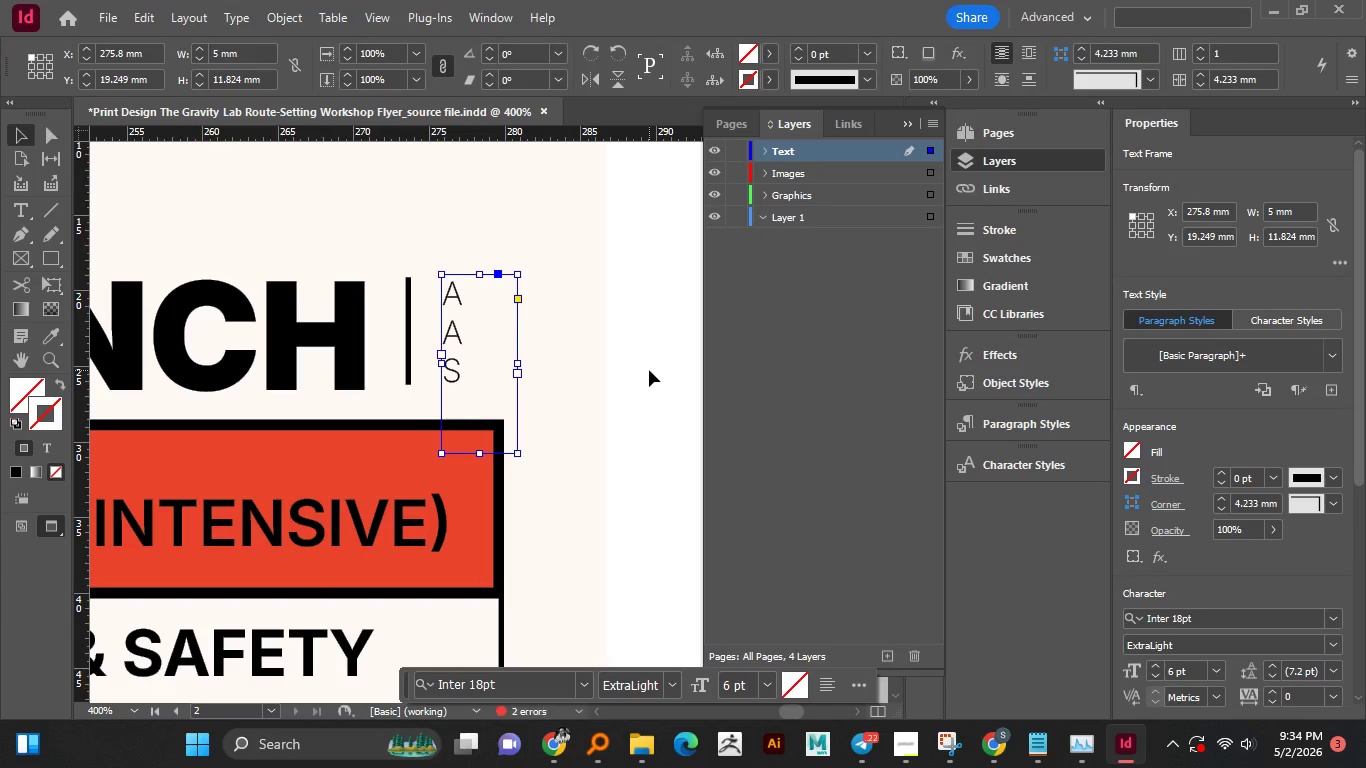 
key(ArrowDown)
 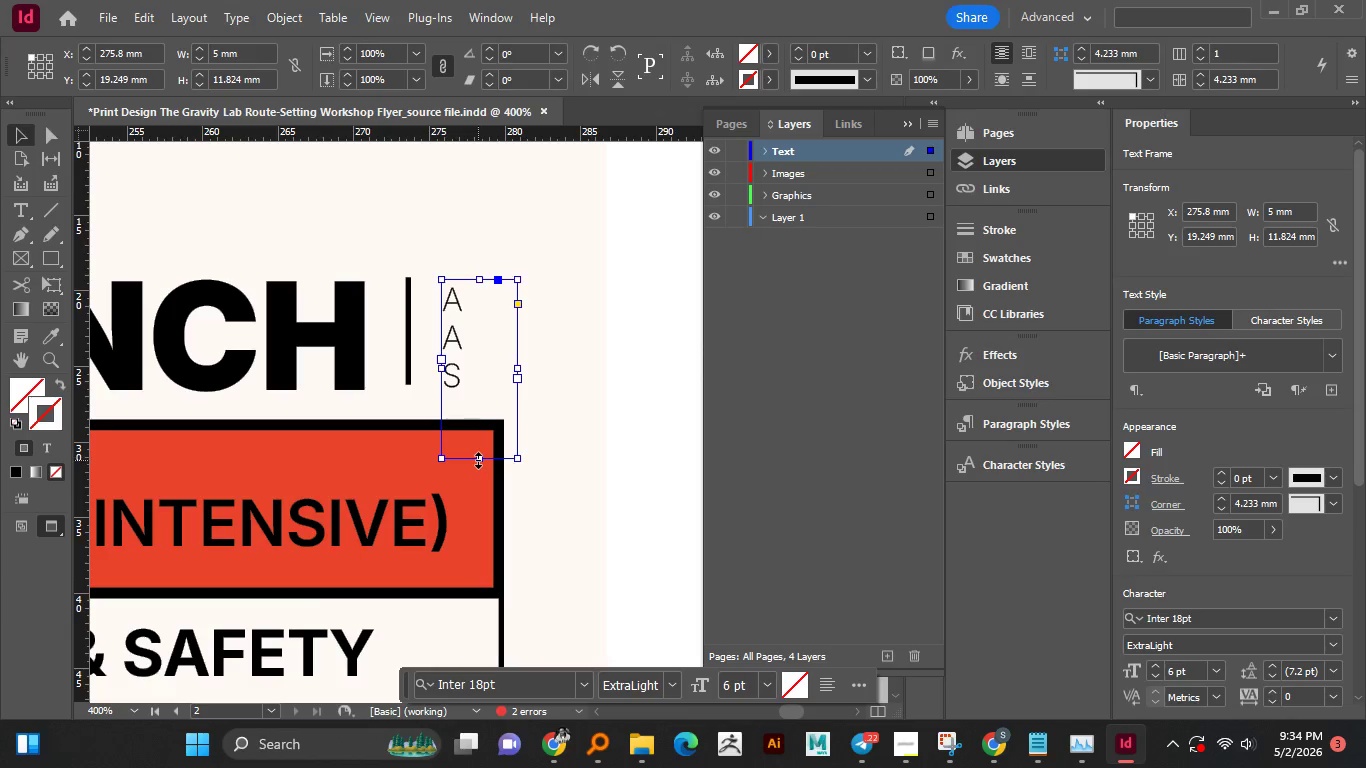 
left_click_drag(start_coordinate=[478, 460], to_coordinate=[454, 403])
 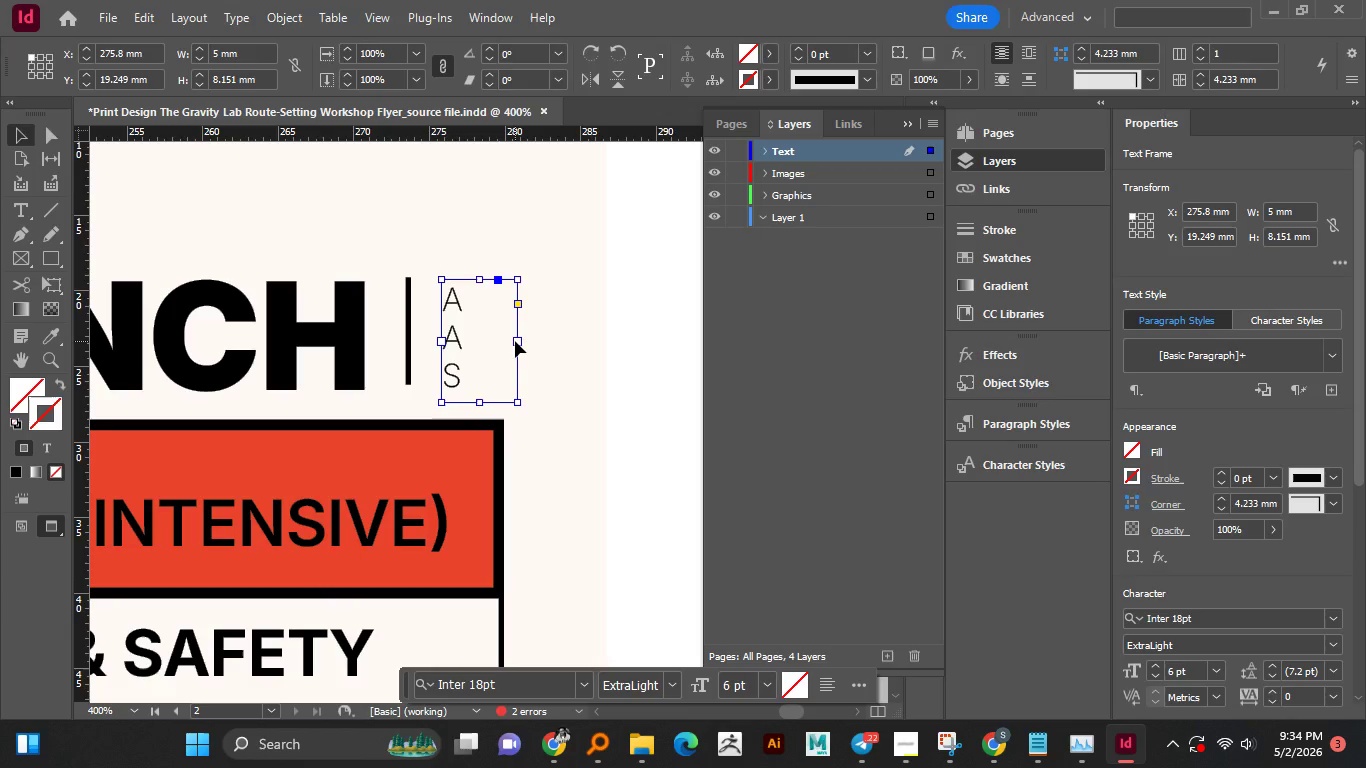 
left_click([515, 341])
 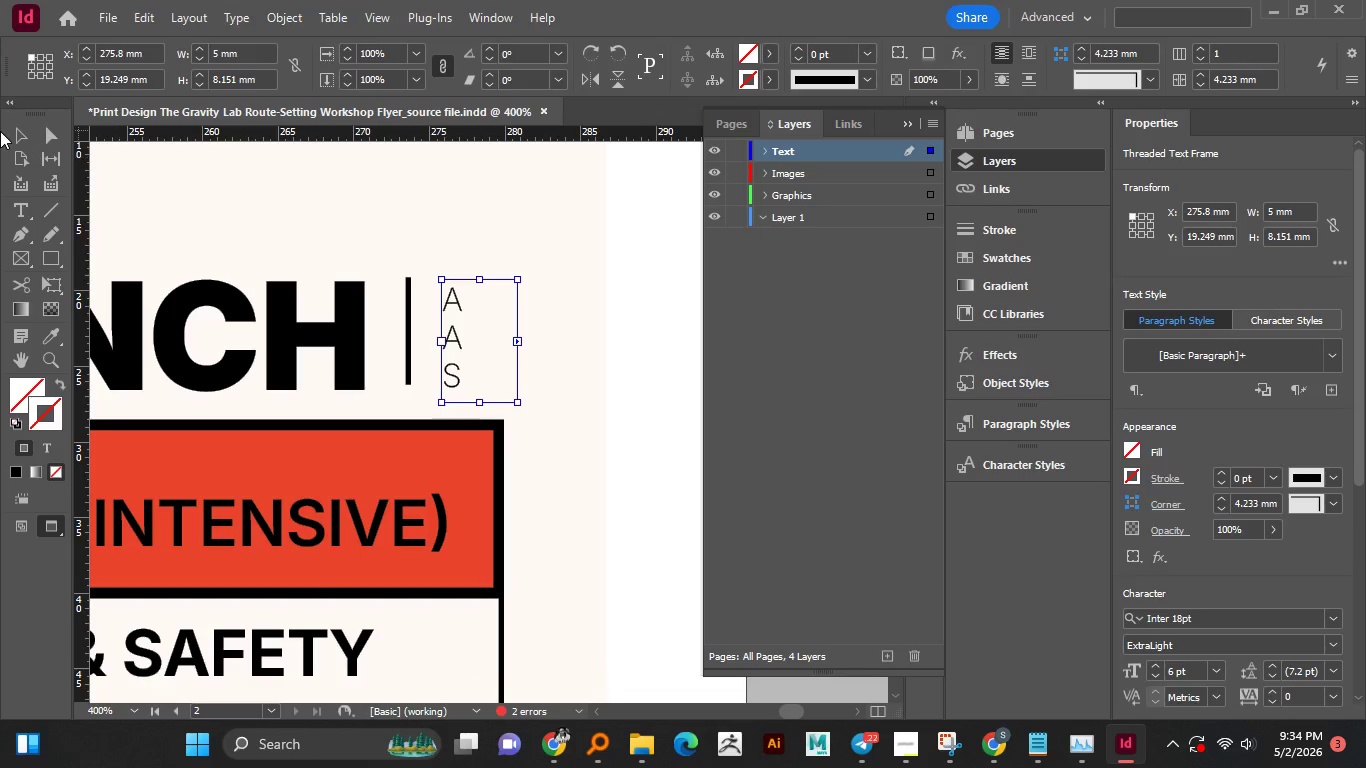 
left_click([18, 130])
 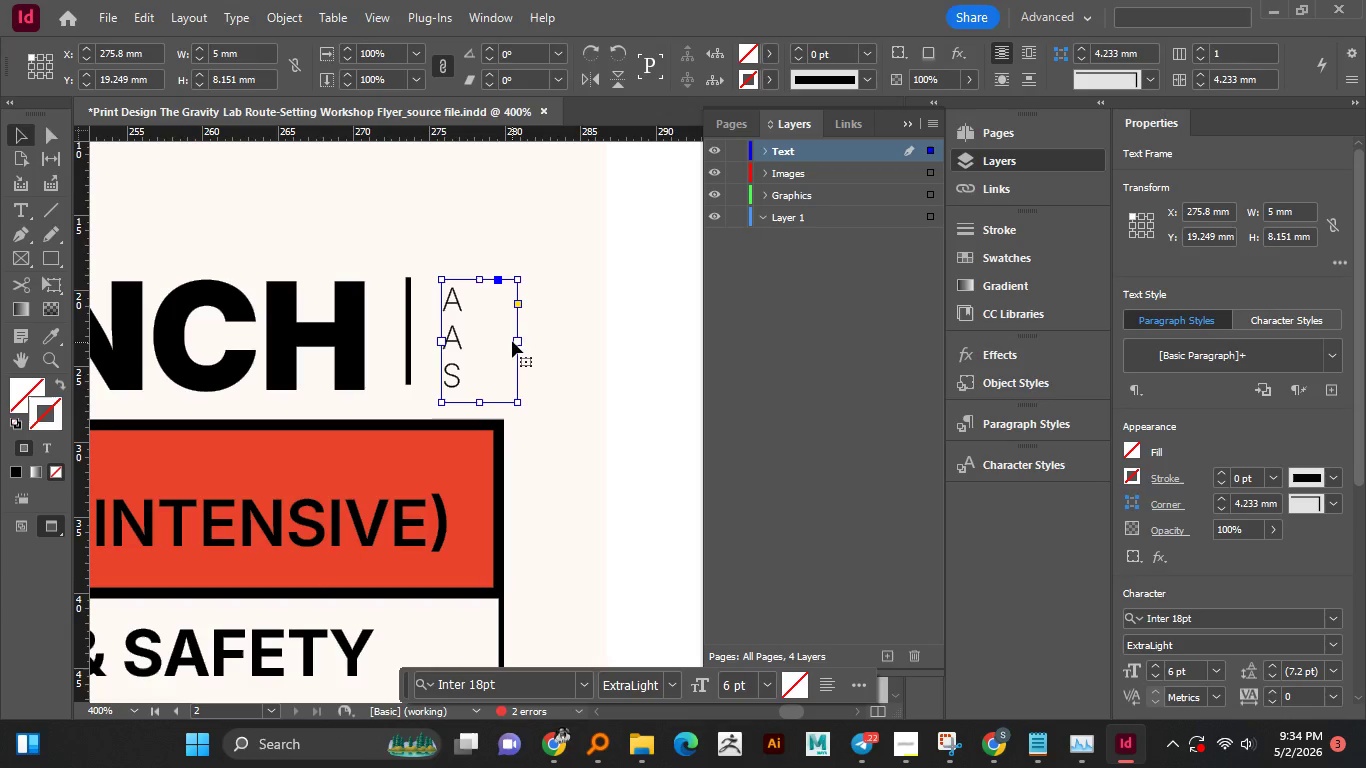 
left_click([518, 341])
 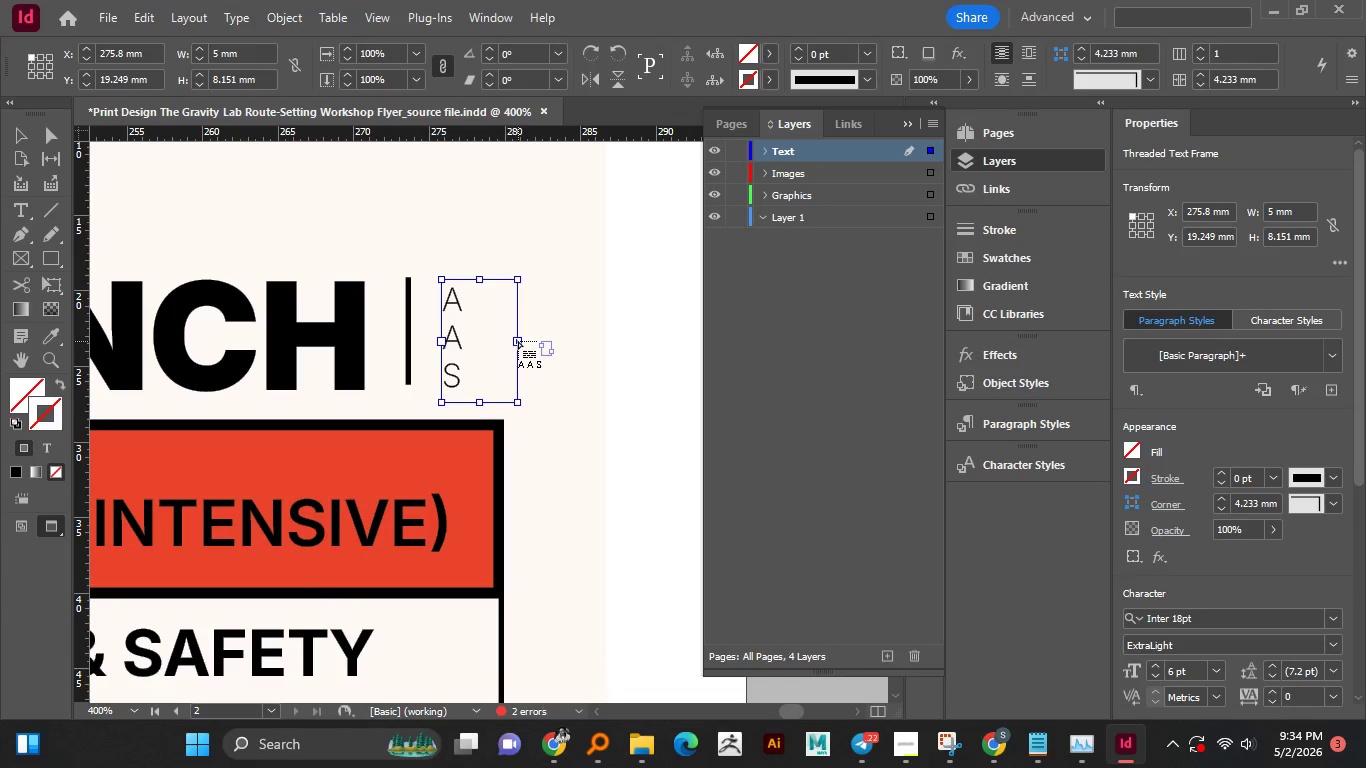 
key(Control+Z)
 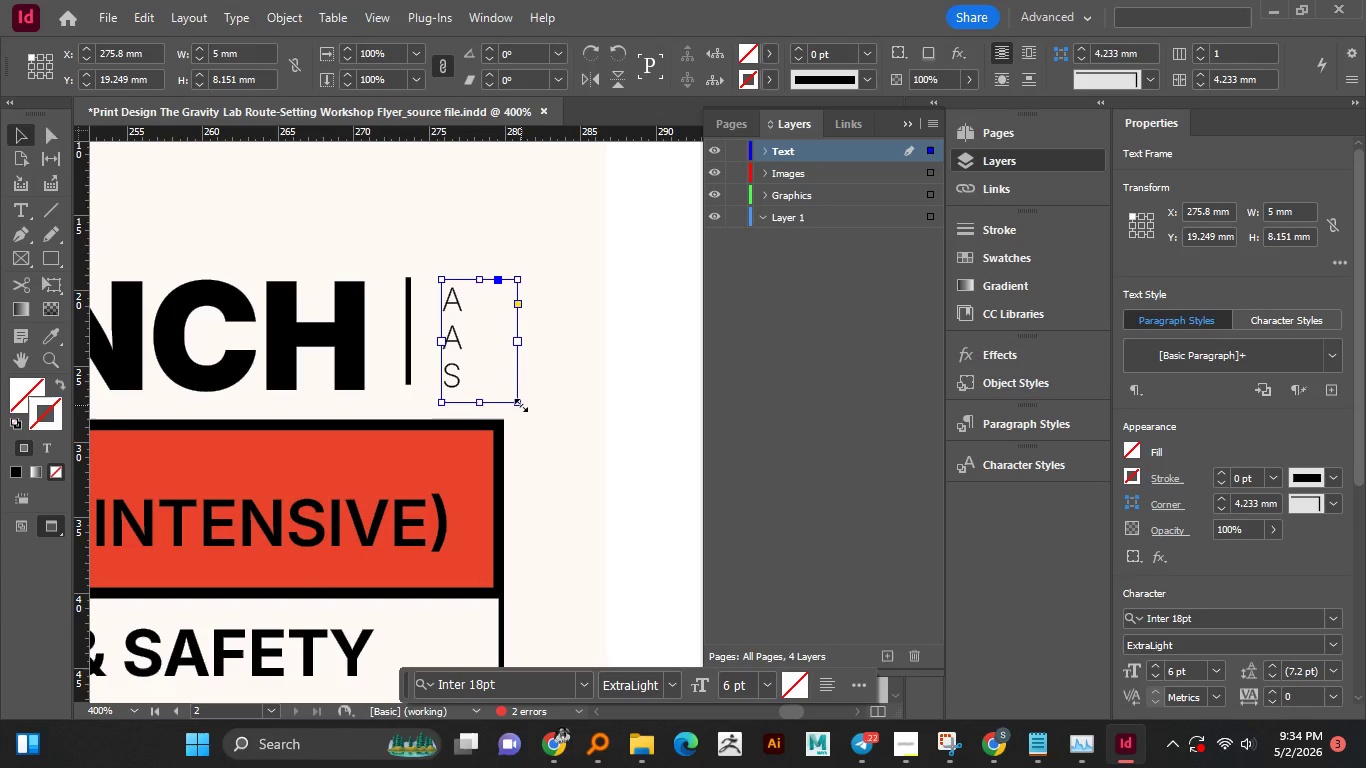 
left_click_drag(start_coordinate=[521, 405], to_coordinate=[471, 397])
 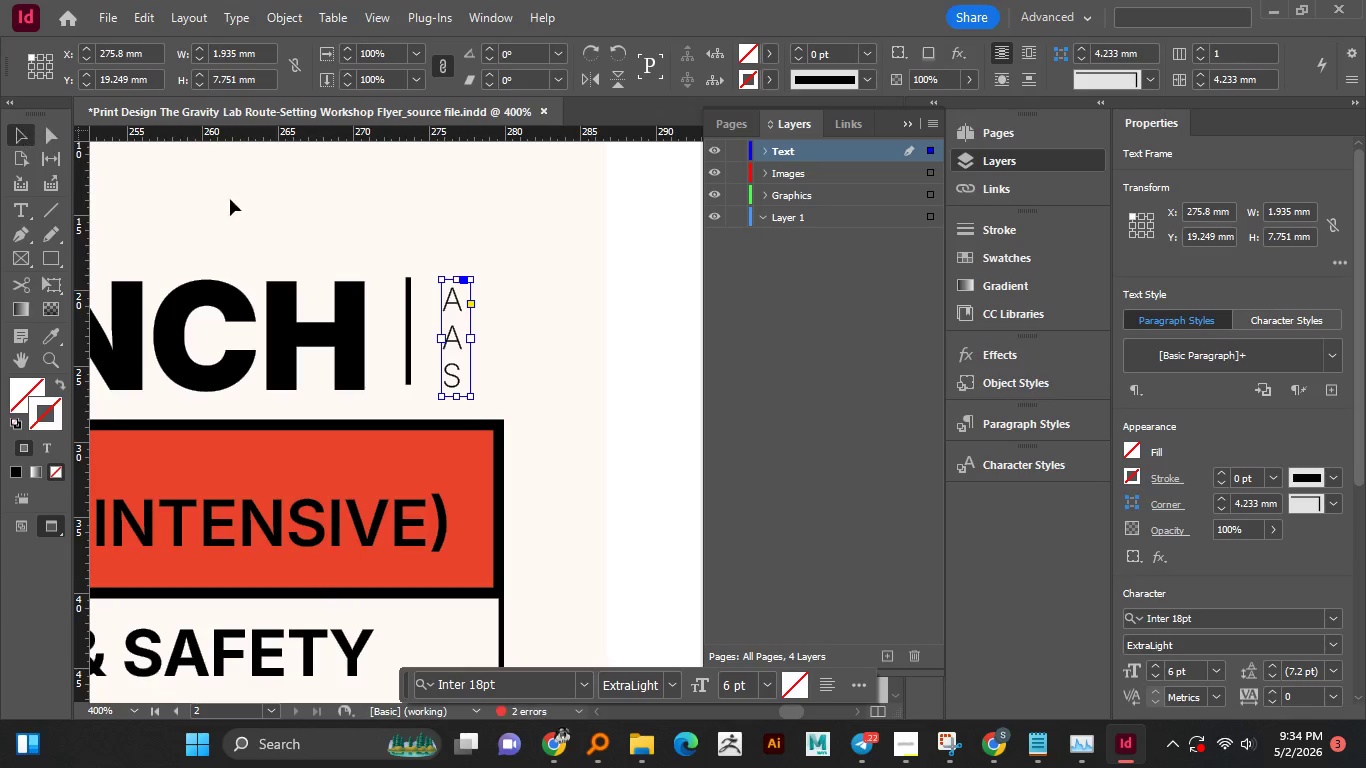 
double_click([429, 216])
 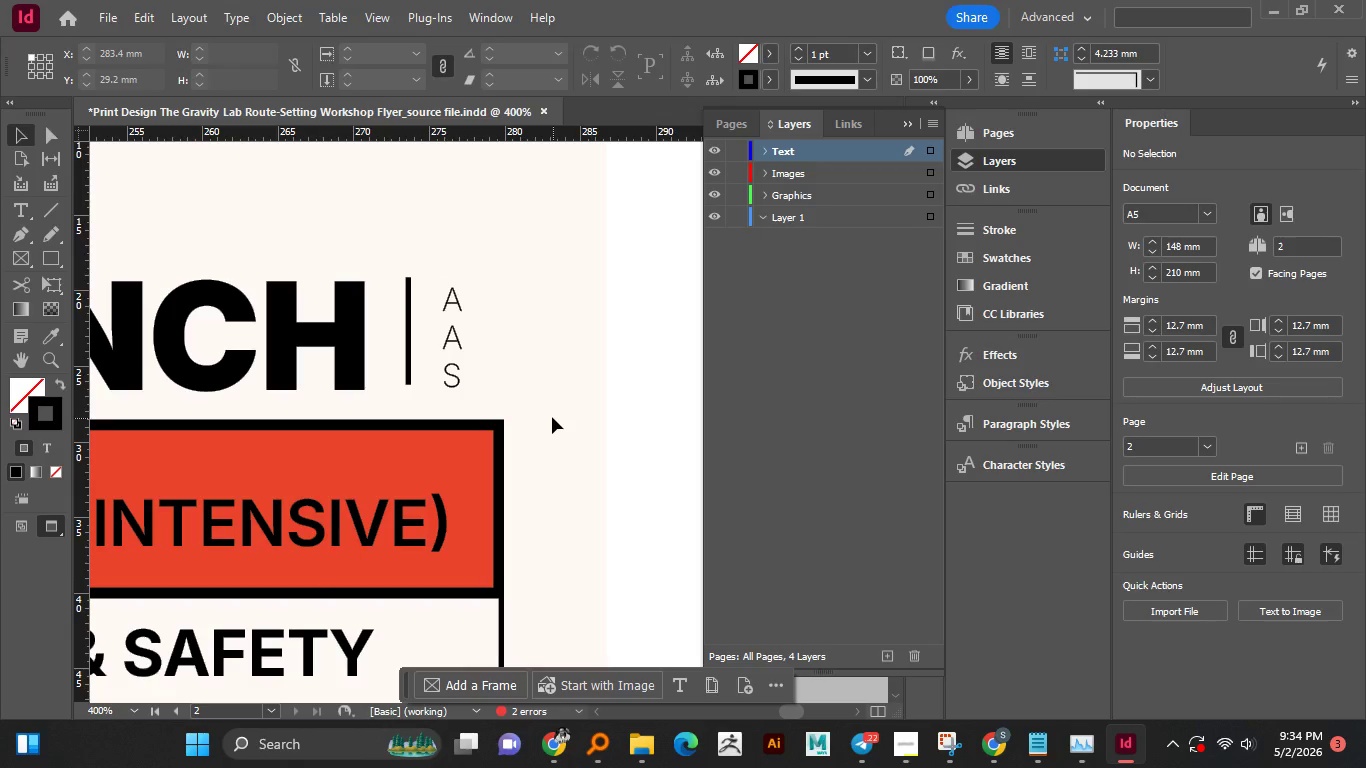 
hold_key(key=AltLeft, duration=1.5)
 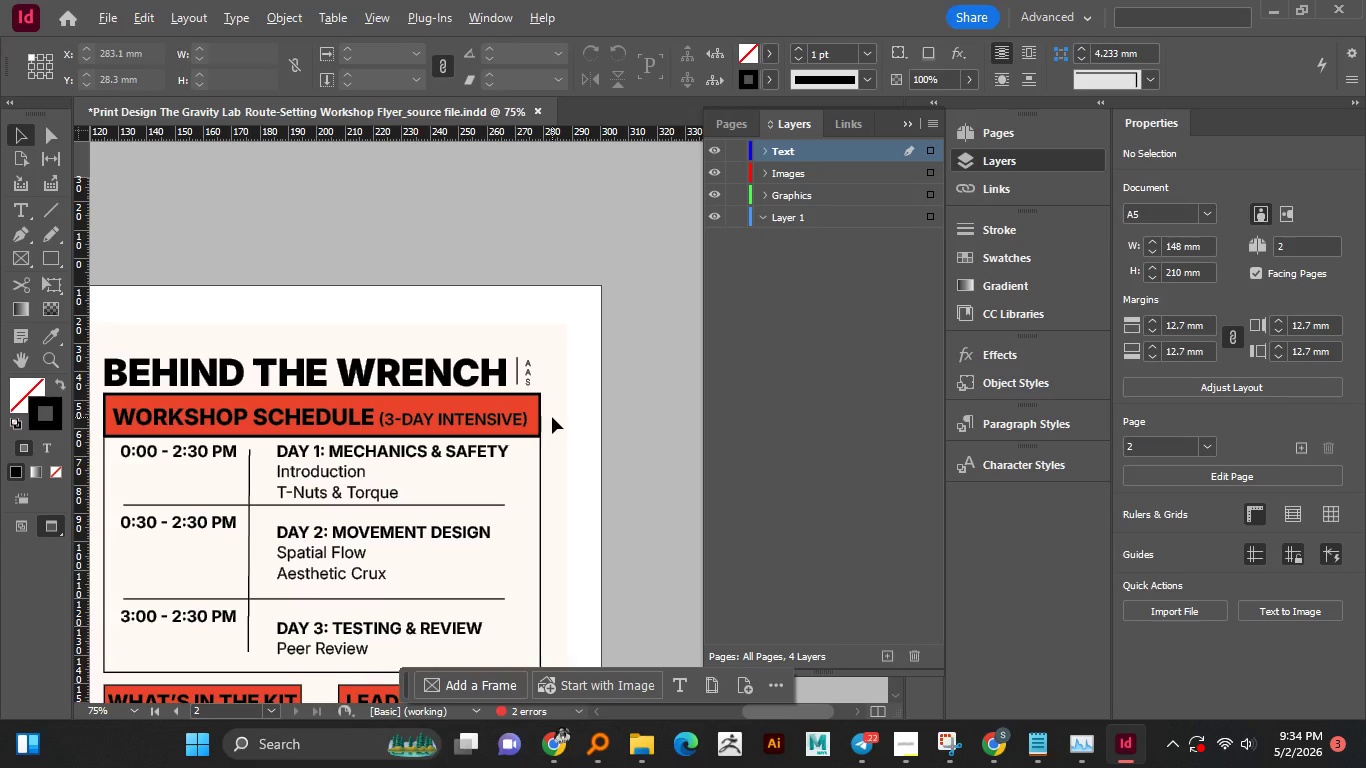 
hold_key(key=AltLeft, duration=0.59)
 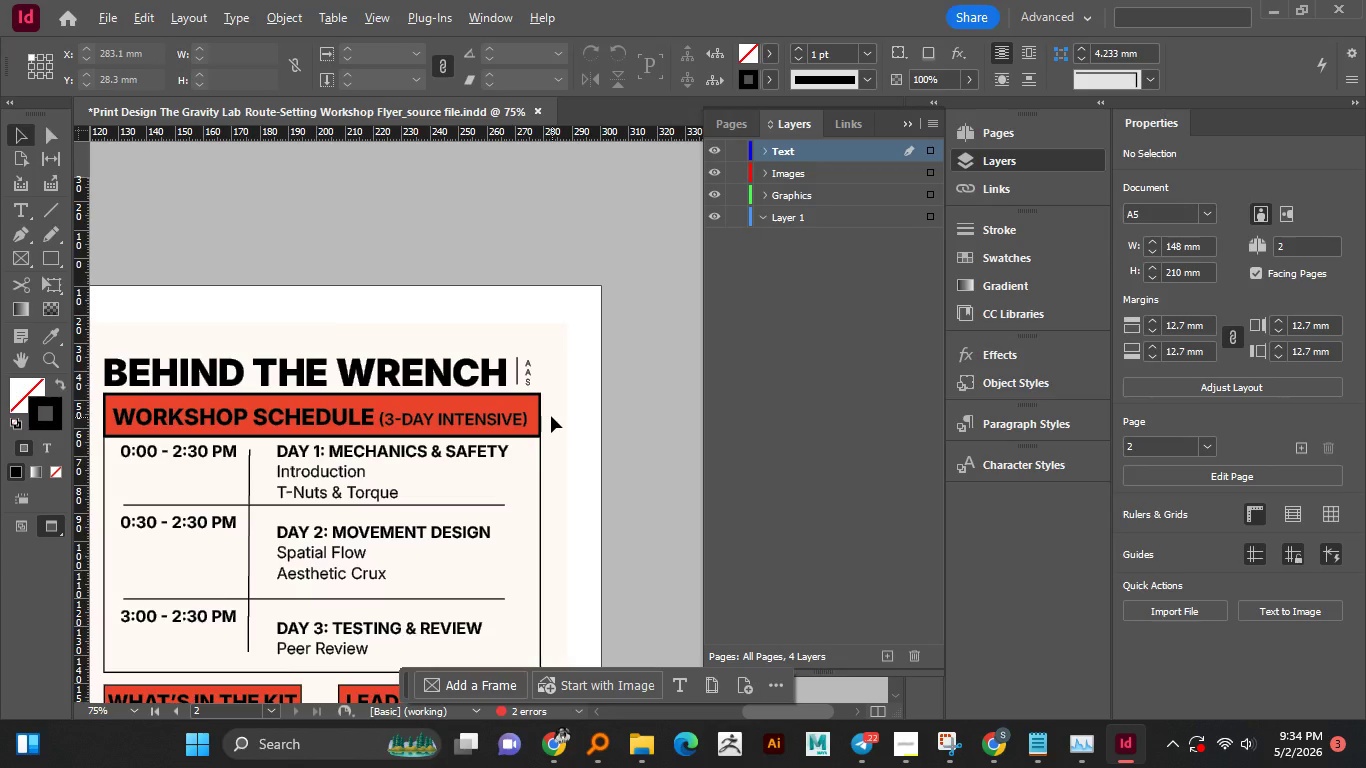 
scroll: coordinate [551, 415], scroll_direction: down, amount: 10.0
 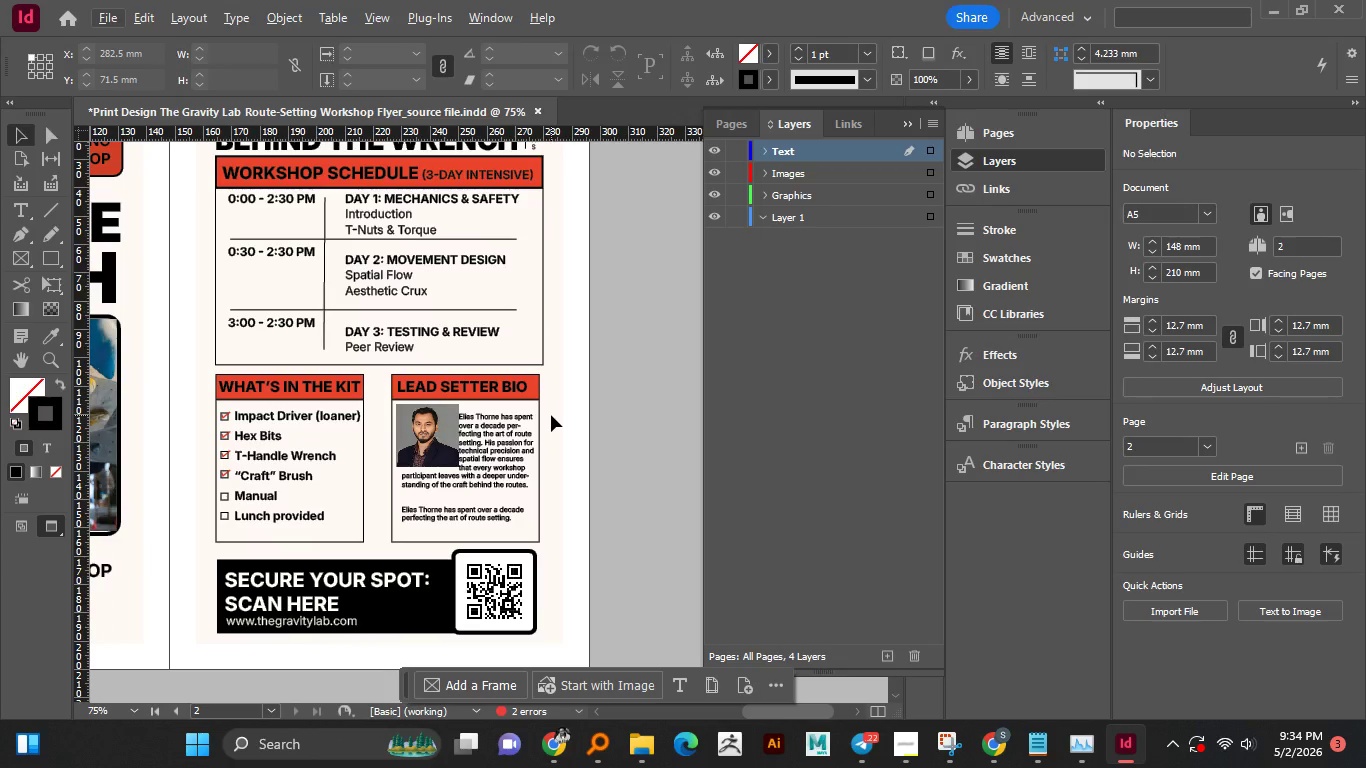 
key(Control+S)